 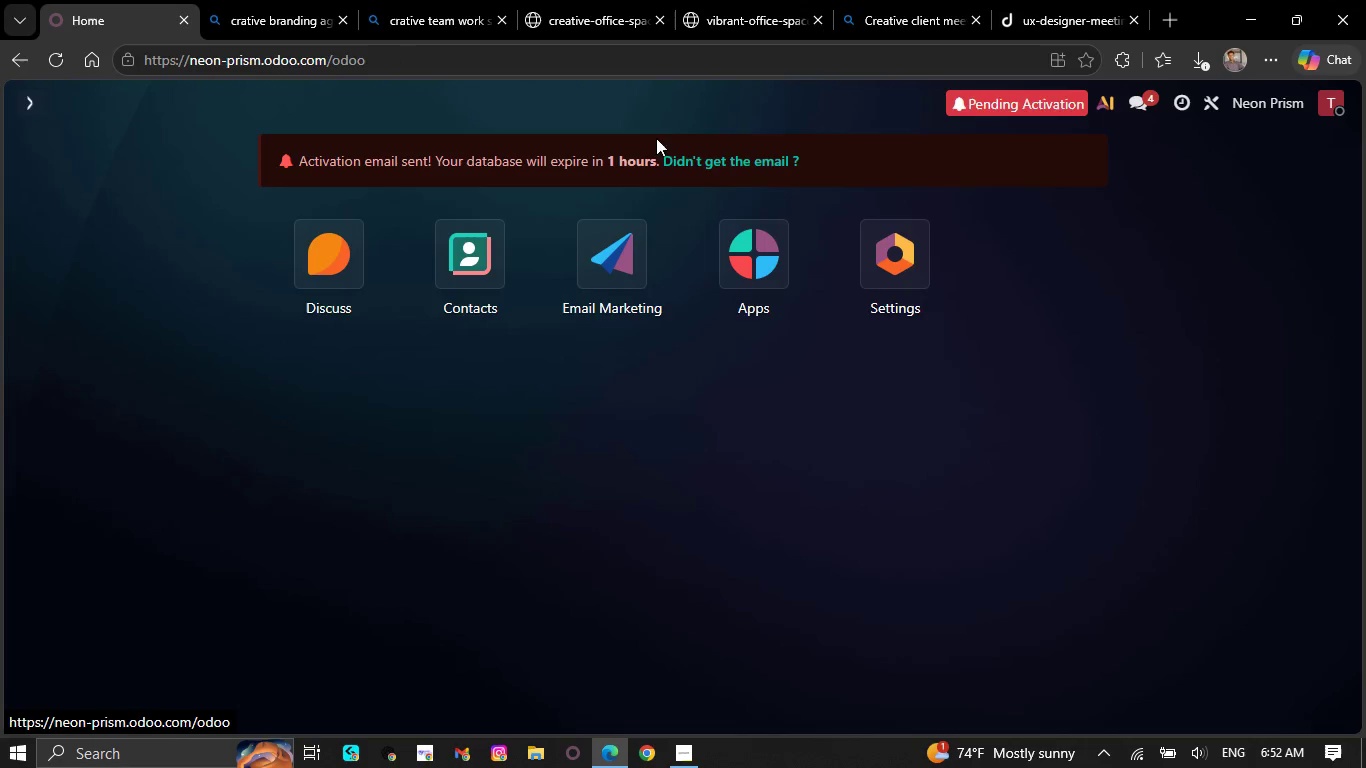 
left_click([764, 245])
 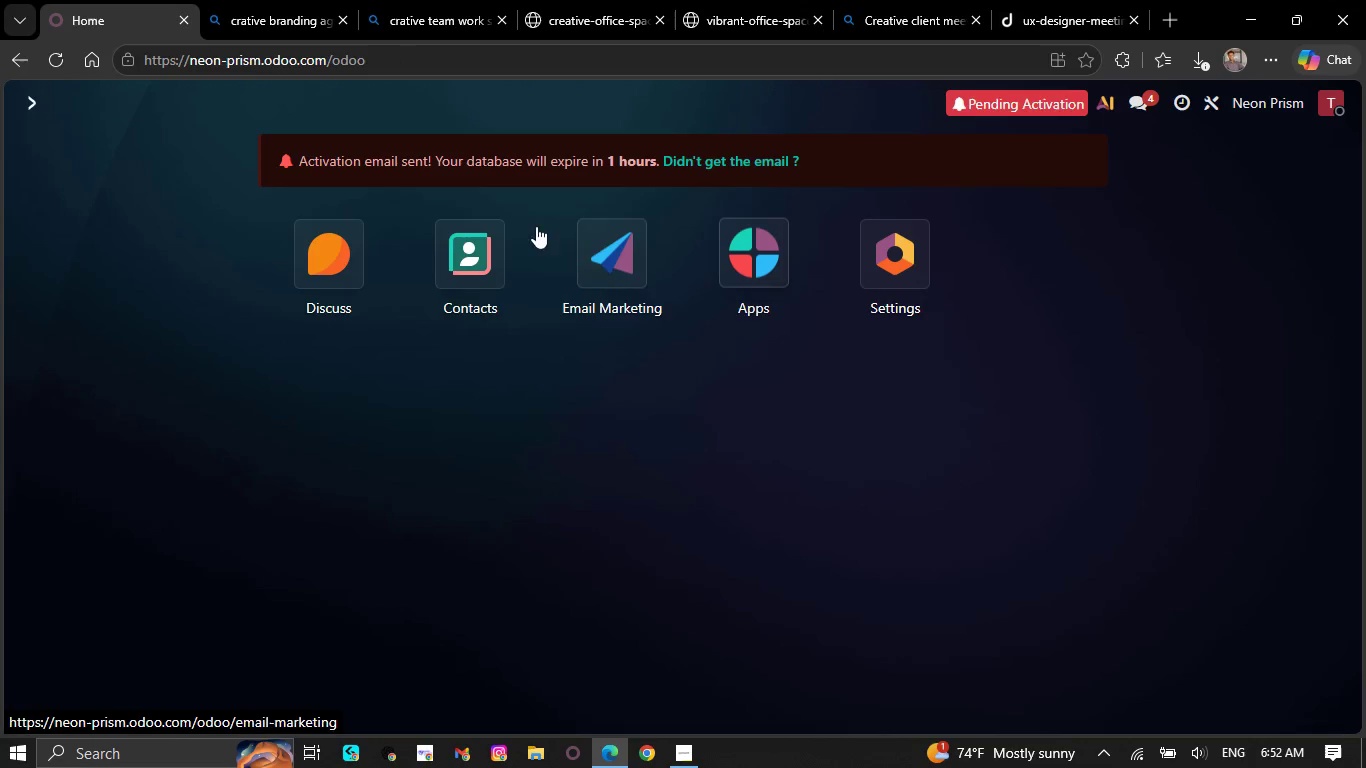 
mouse_move([366, 203])
 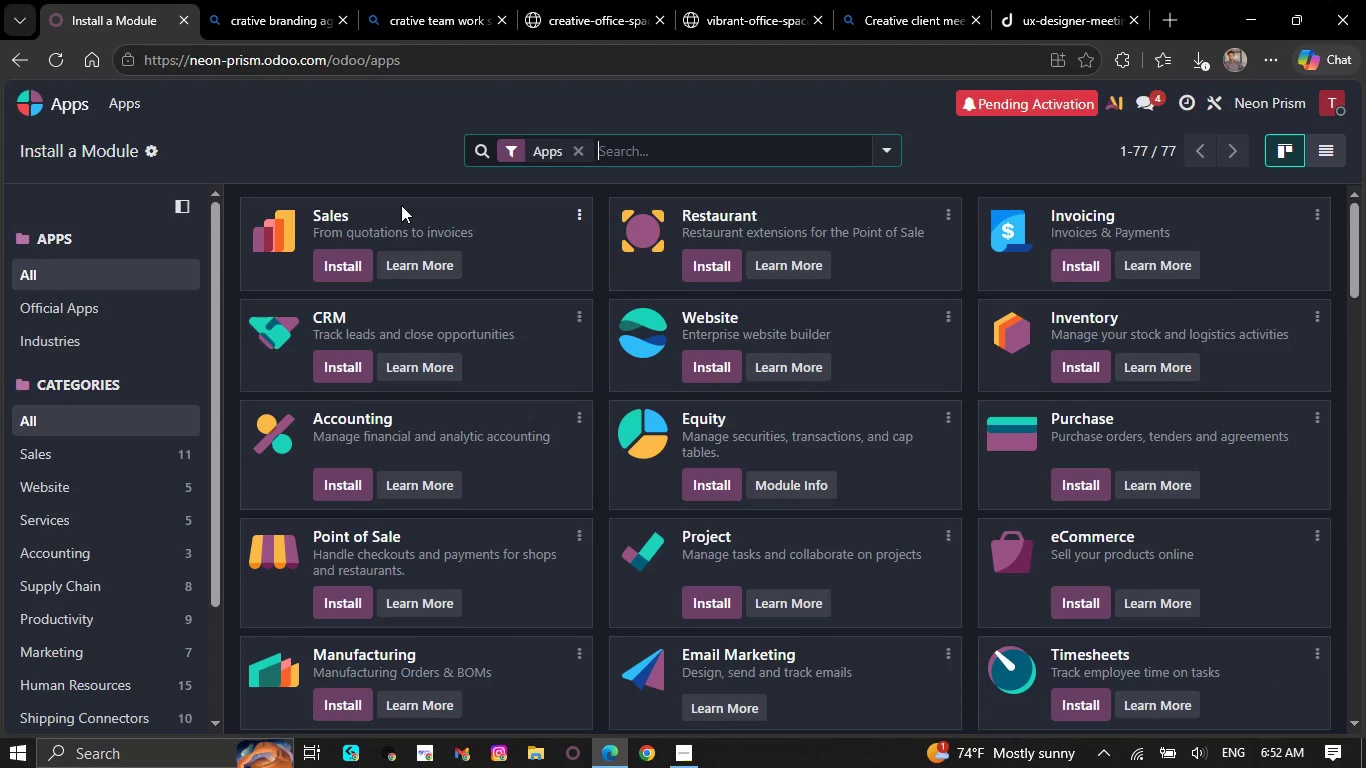 
type(marketing)
key(NumpadEnter)
 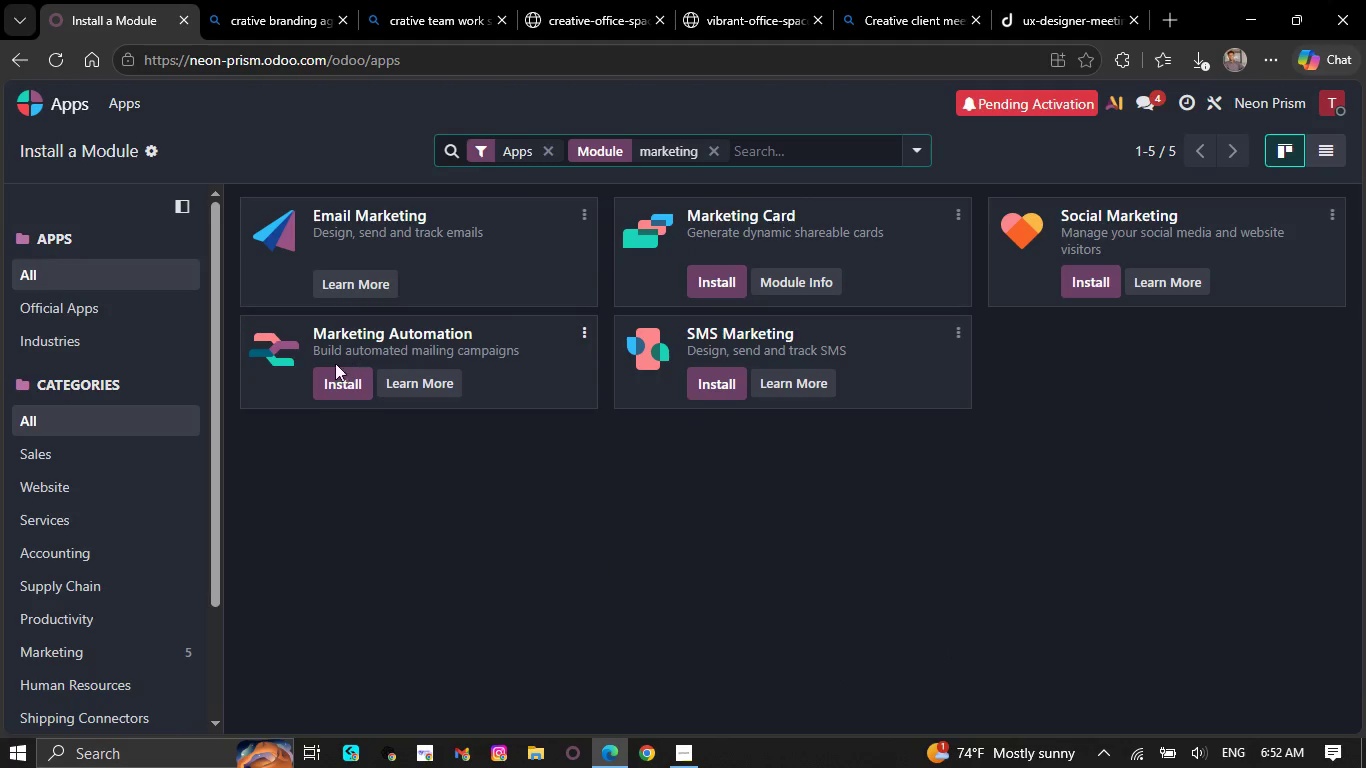 
left_click([347, 381])
 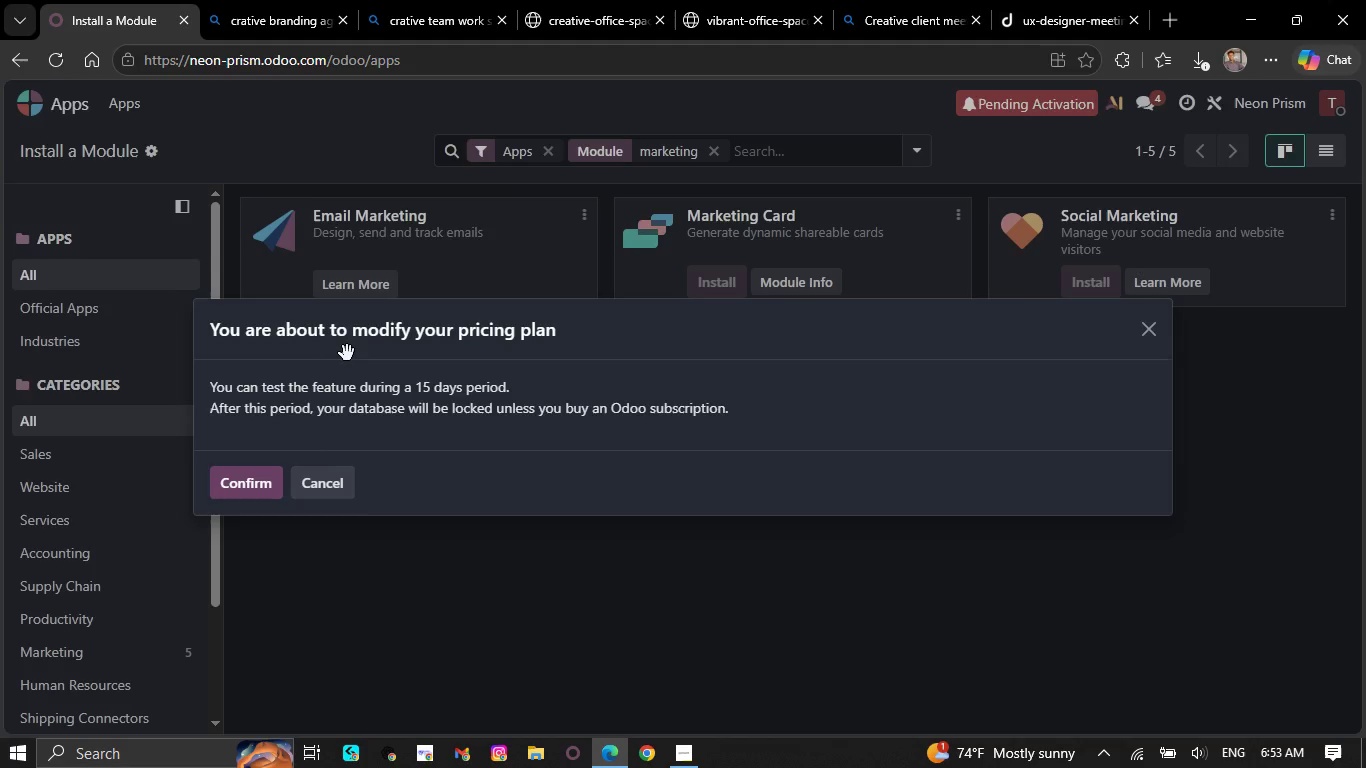 
wait(35.11)
 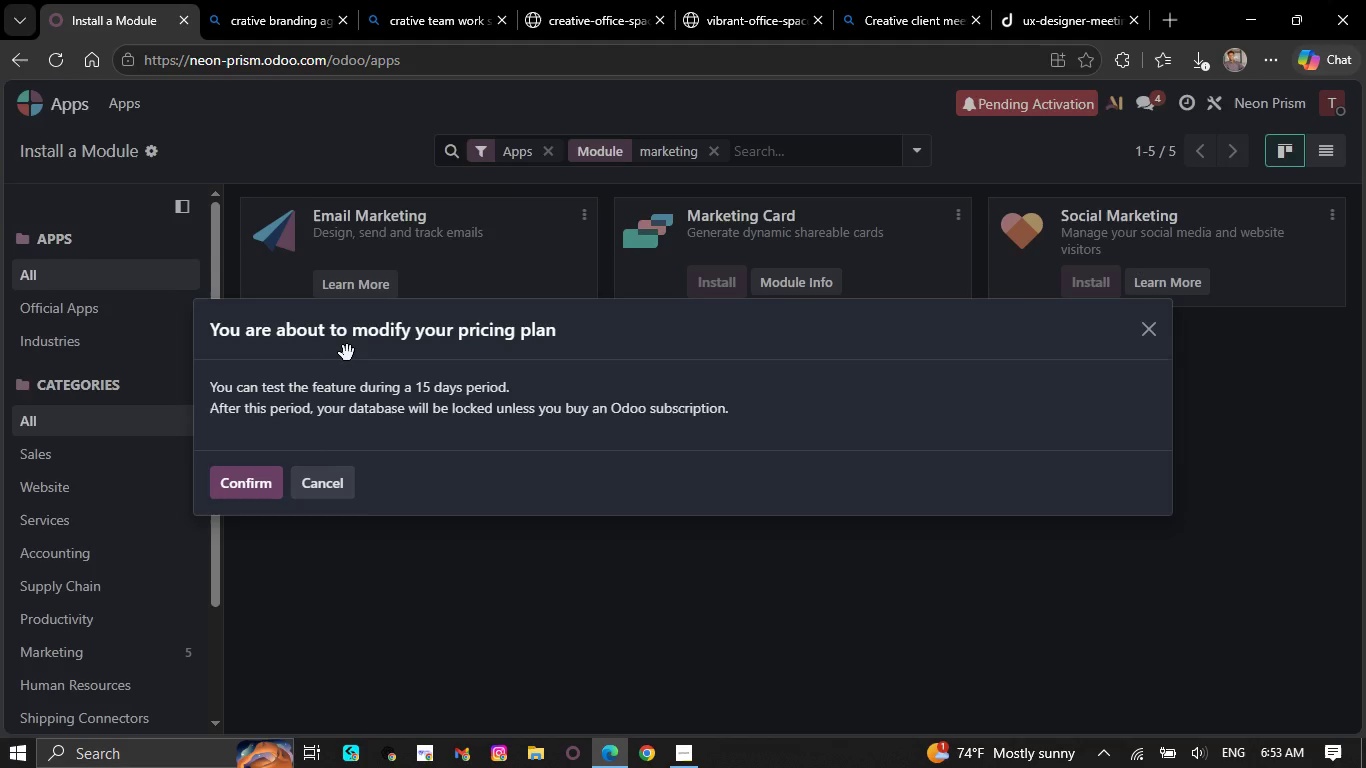 
left_click([256, 488])
 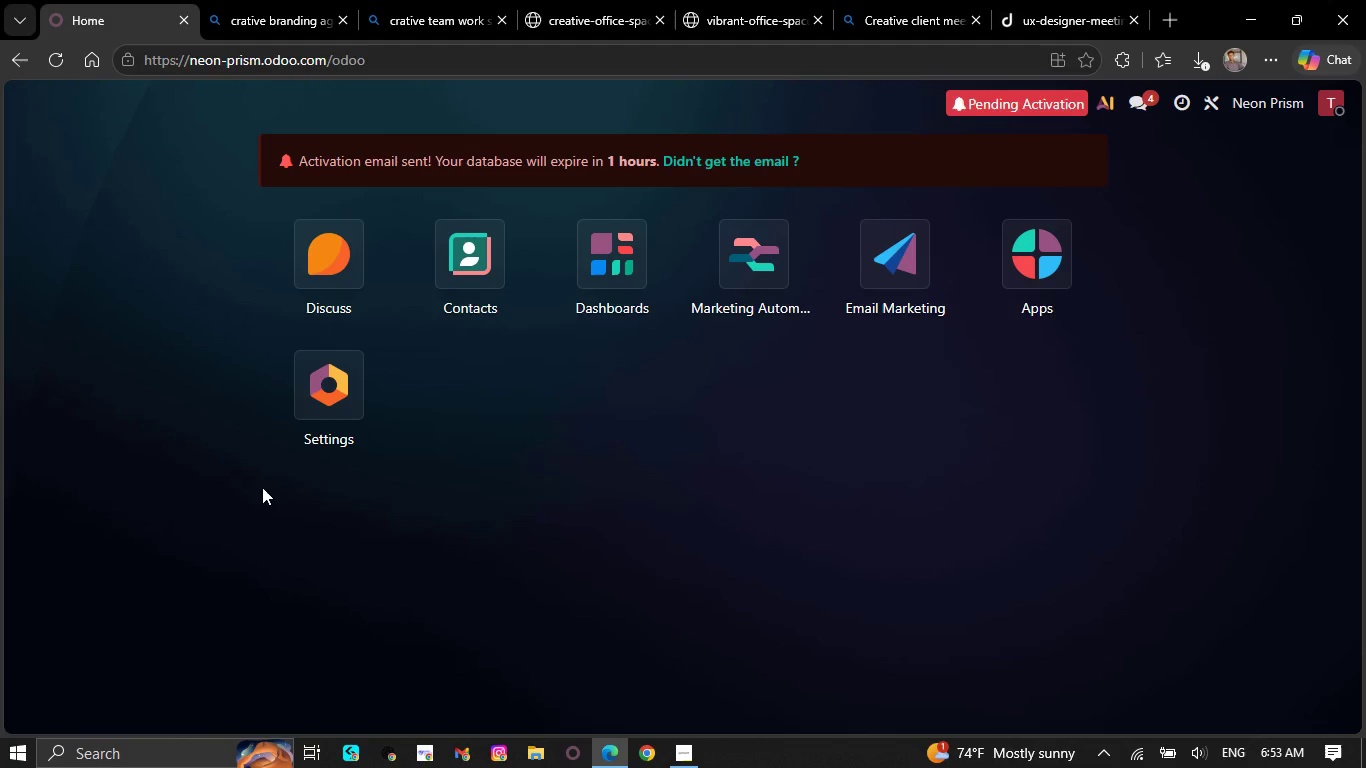 
wait(20.22)
 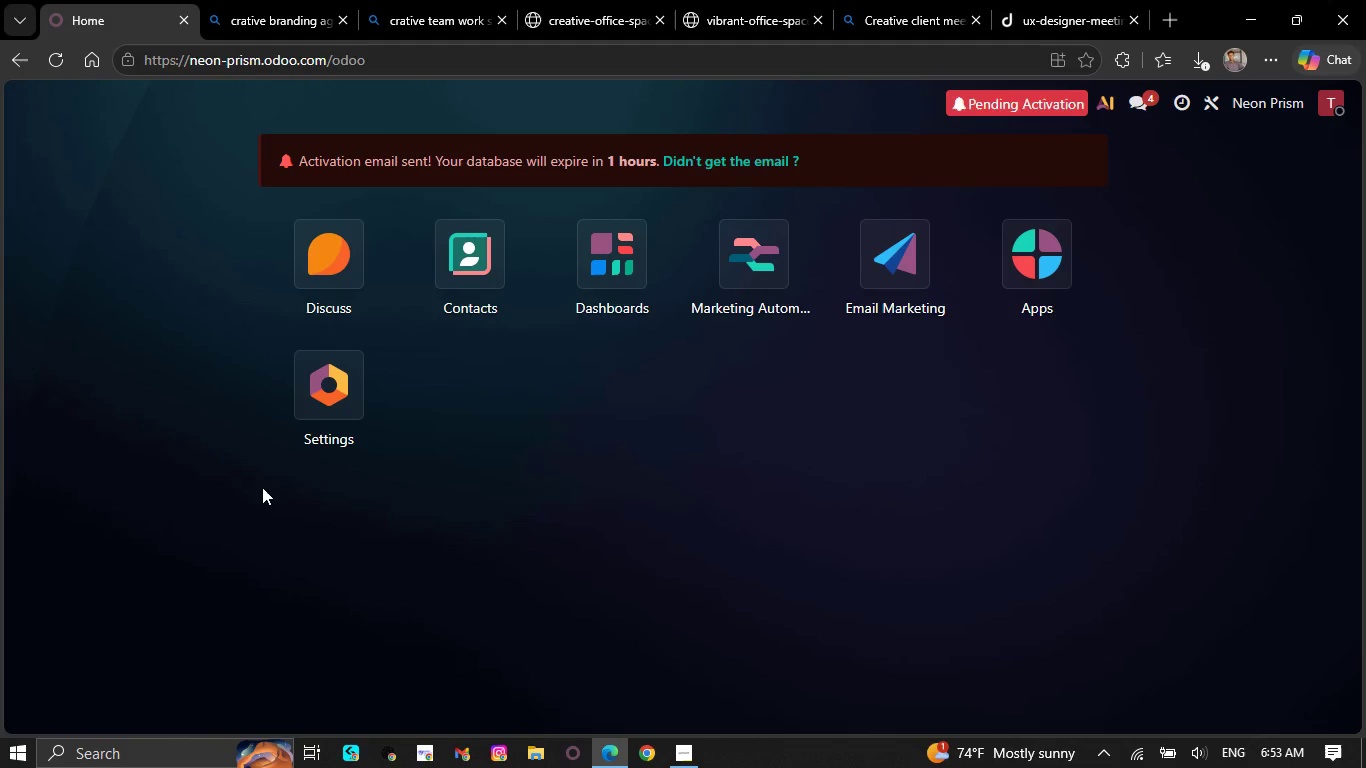 
left_click([738, 271])
 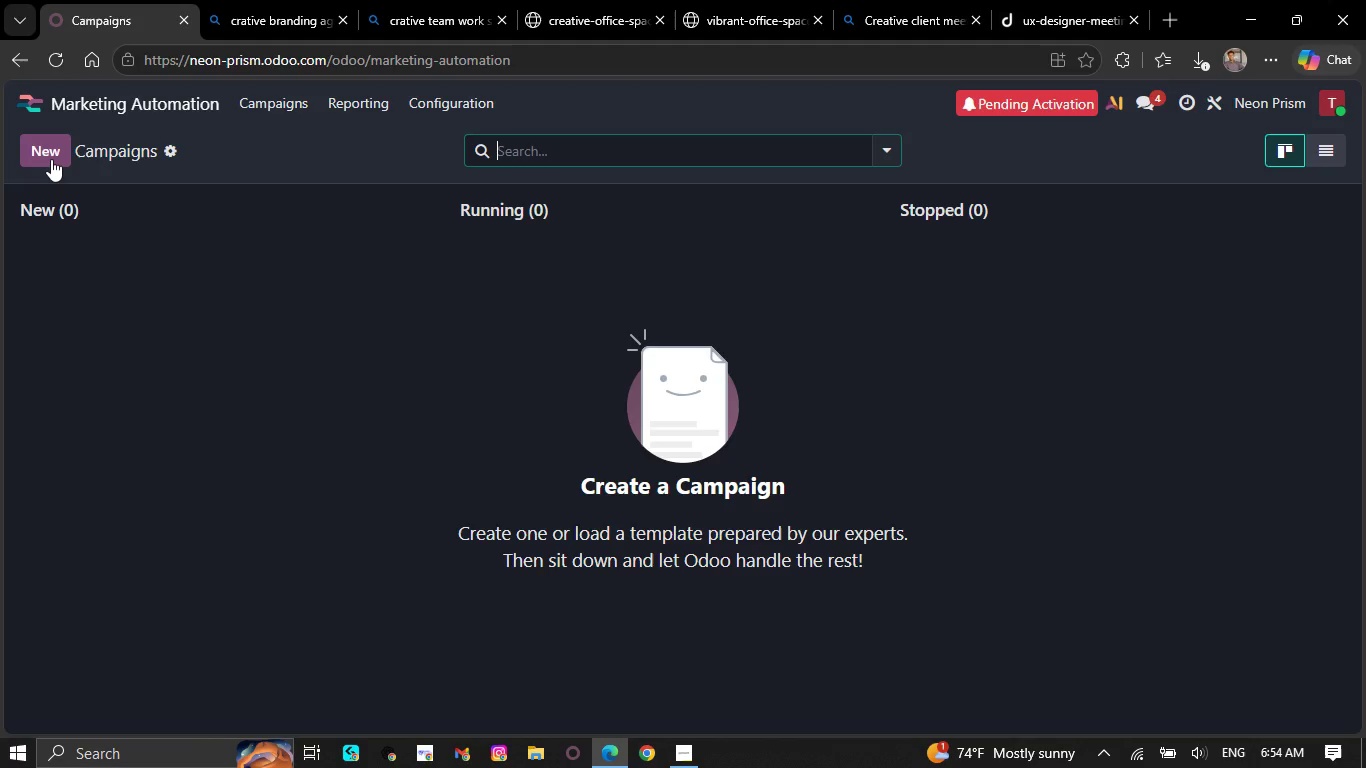 
wait(47.38)
 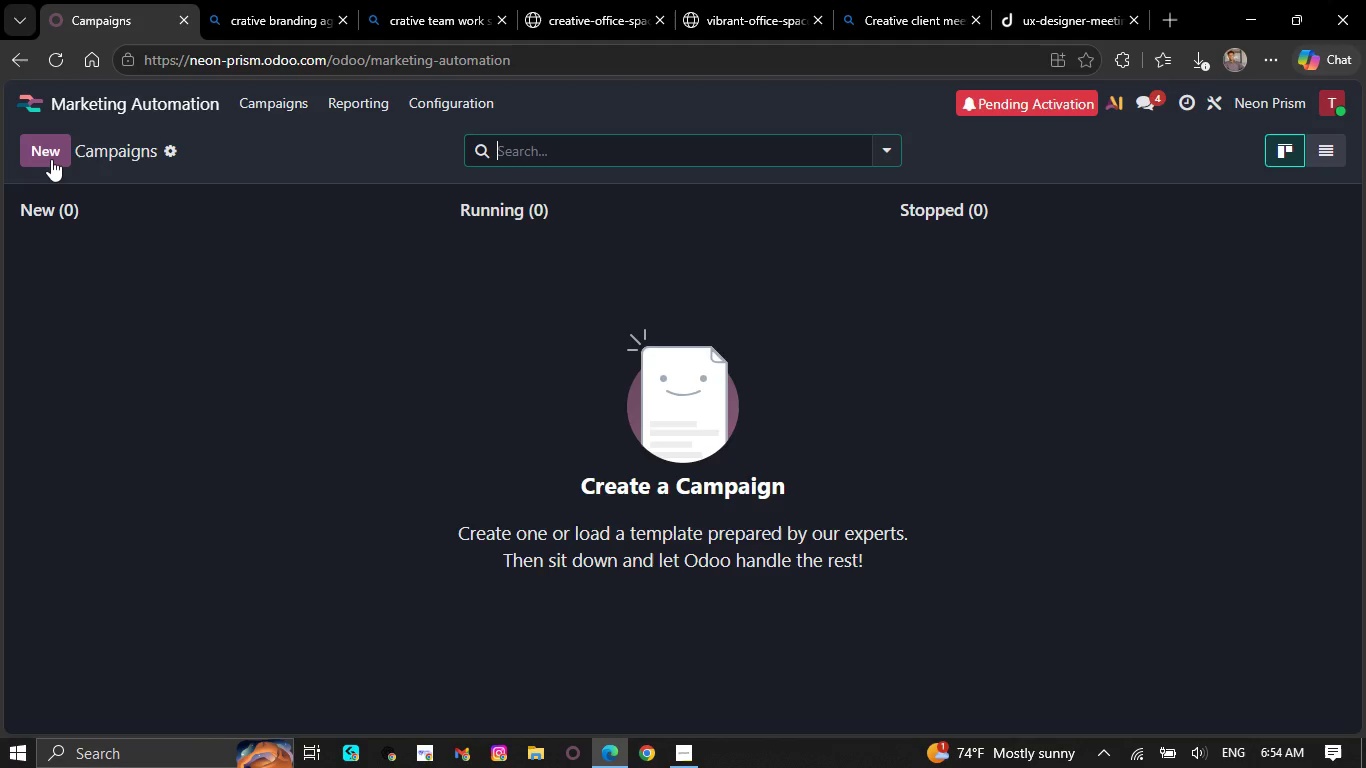 
left_click([58, 157])
 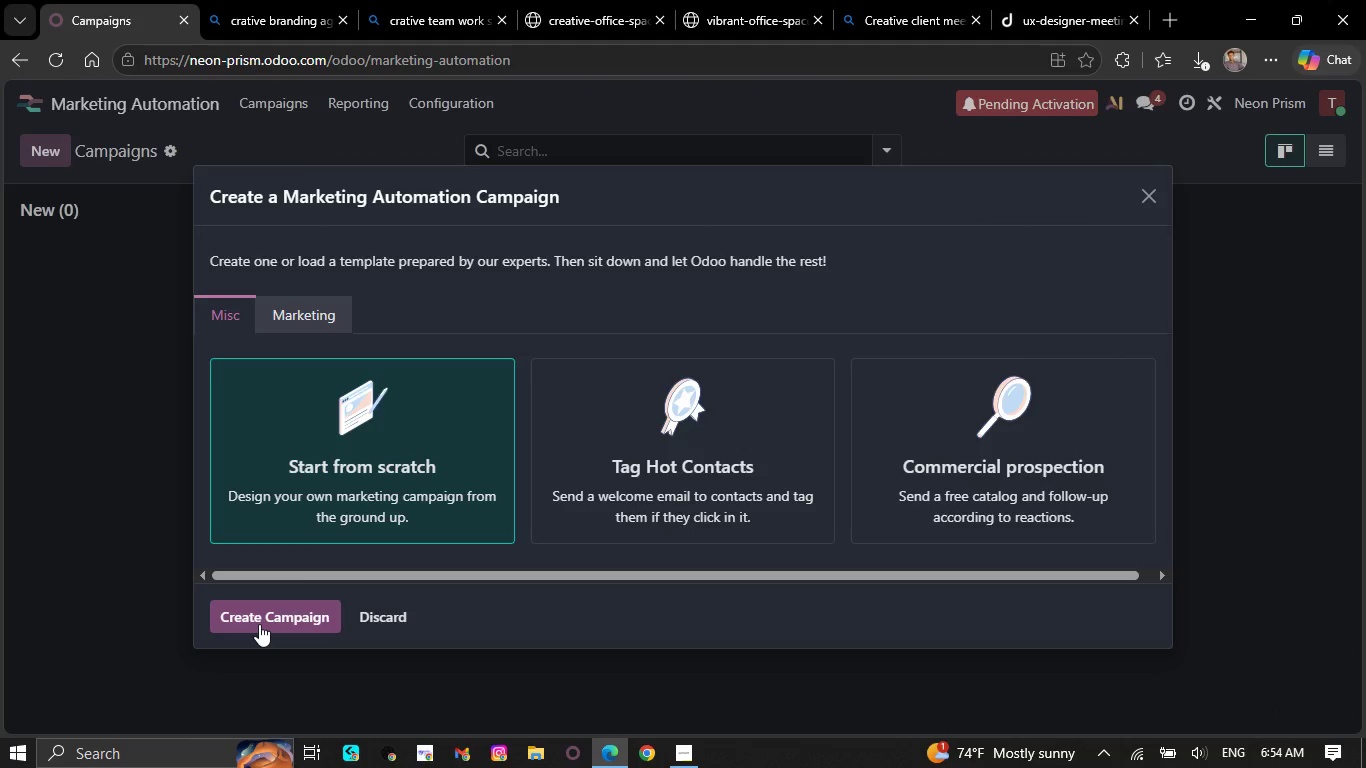 
left_click([259, 624])
 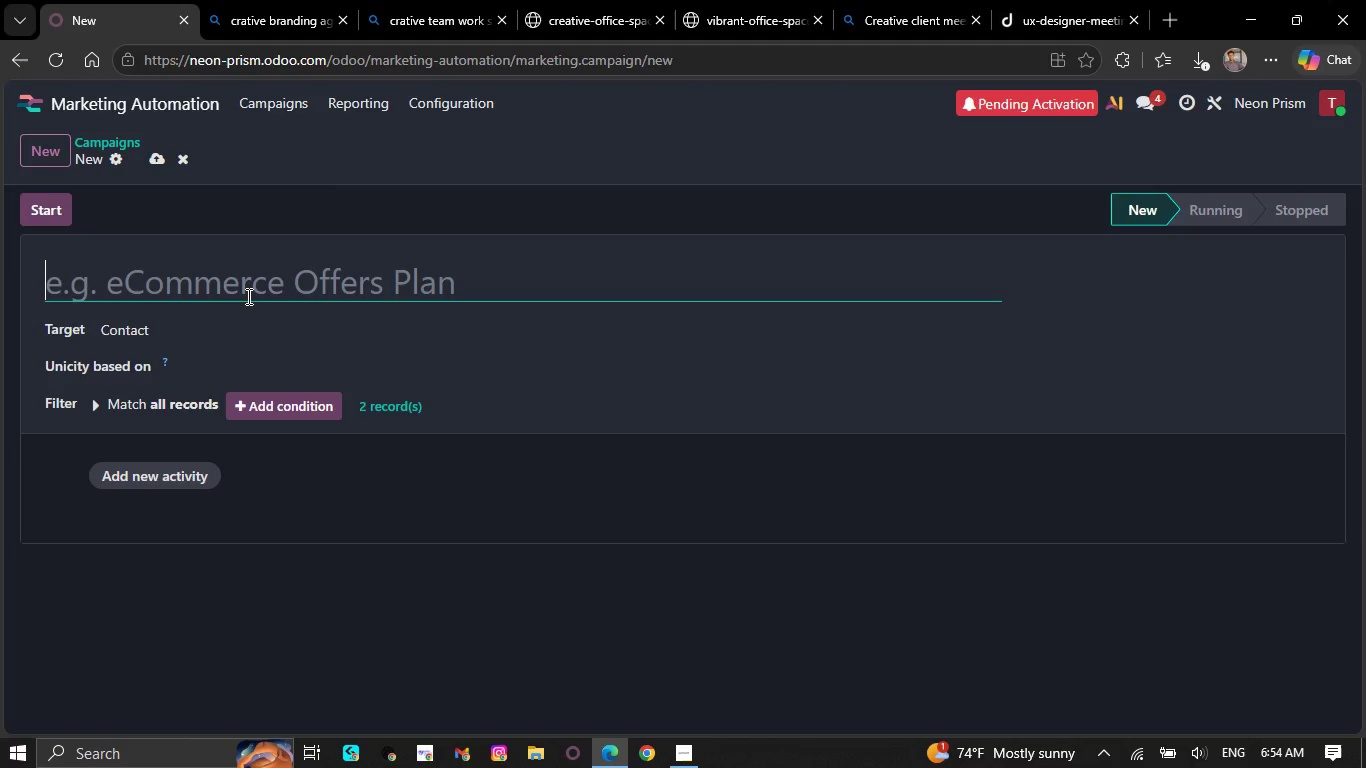 
type(Neon Pir)
key(Backspace)
key(Backspace)
type(rism Media)
 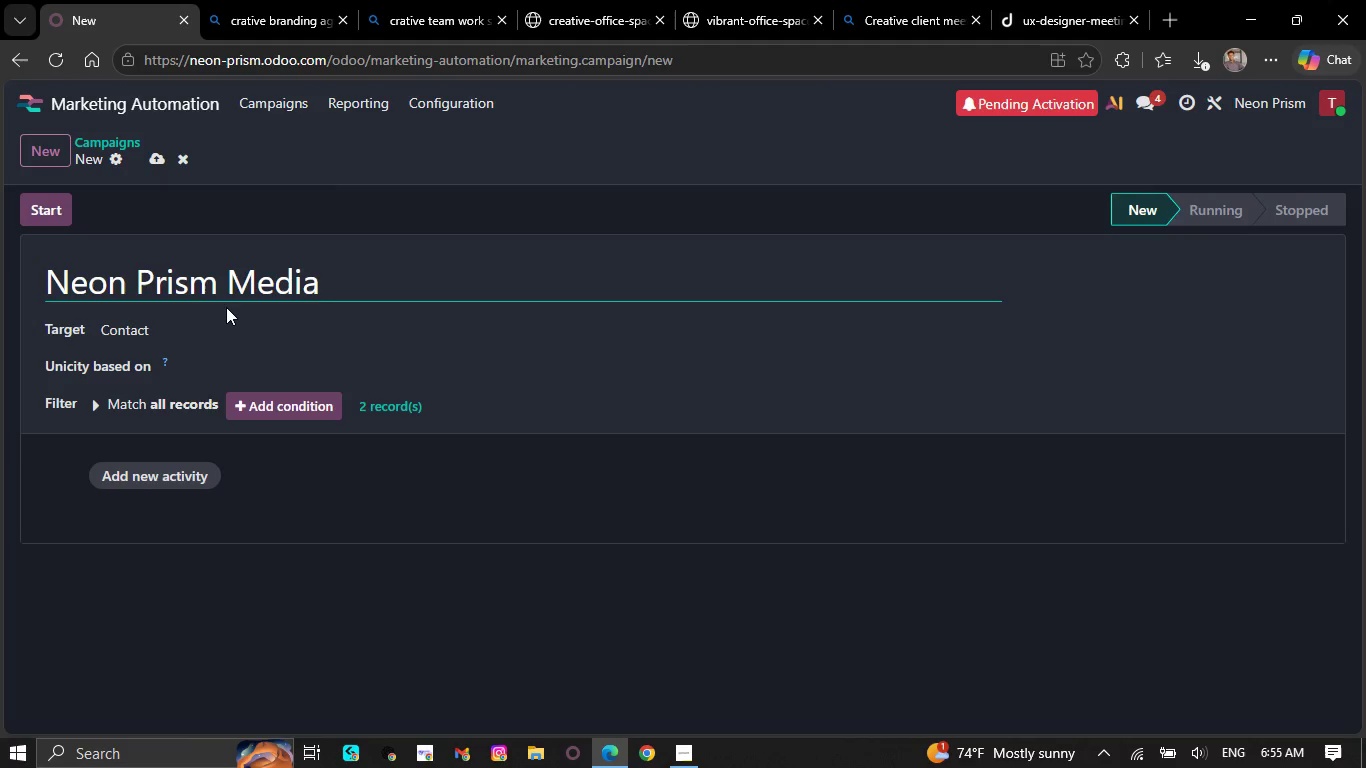 
wait(6.94)
 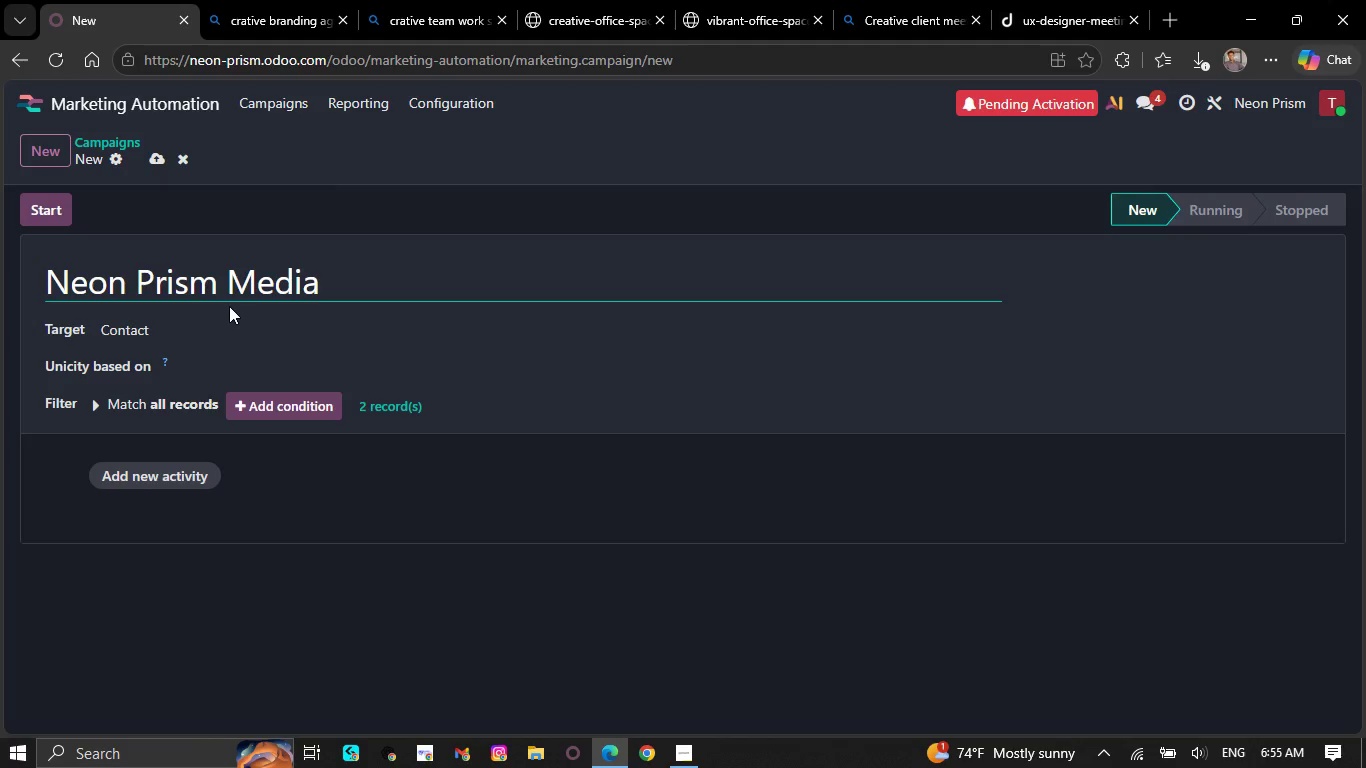 
left_click([141, 475])
 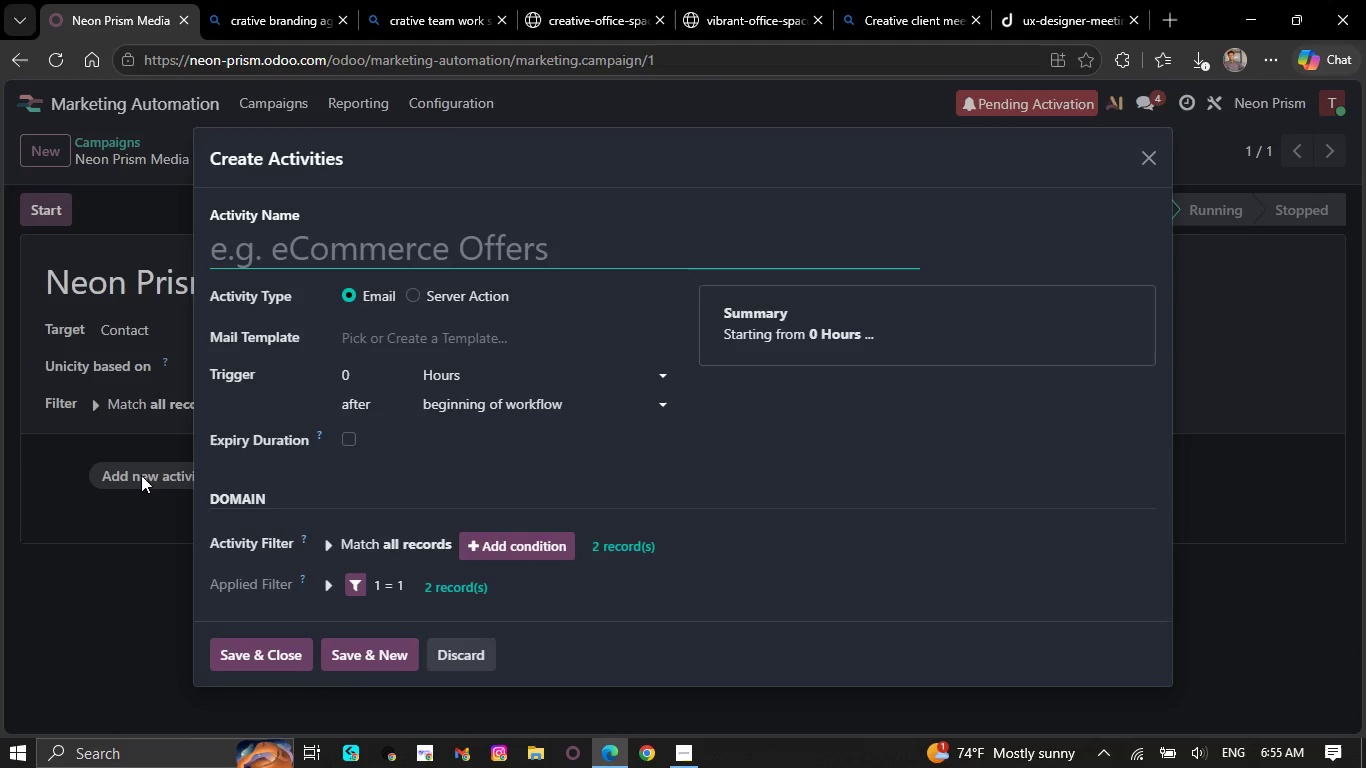 
type(Email 2)
key(Backspace)
type(1)
 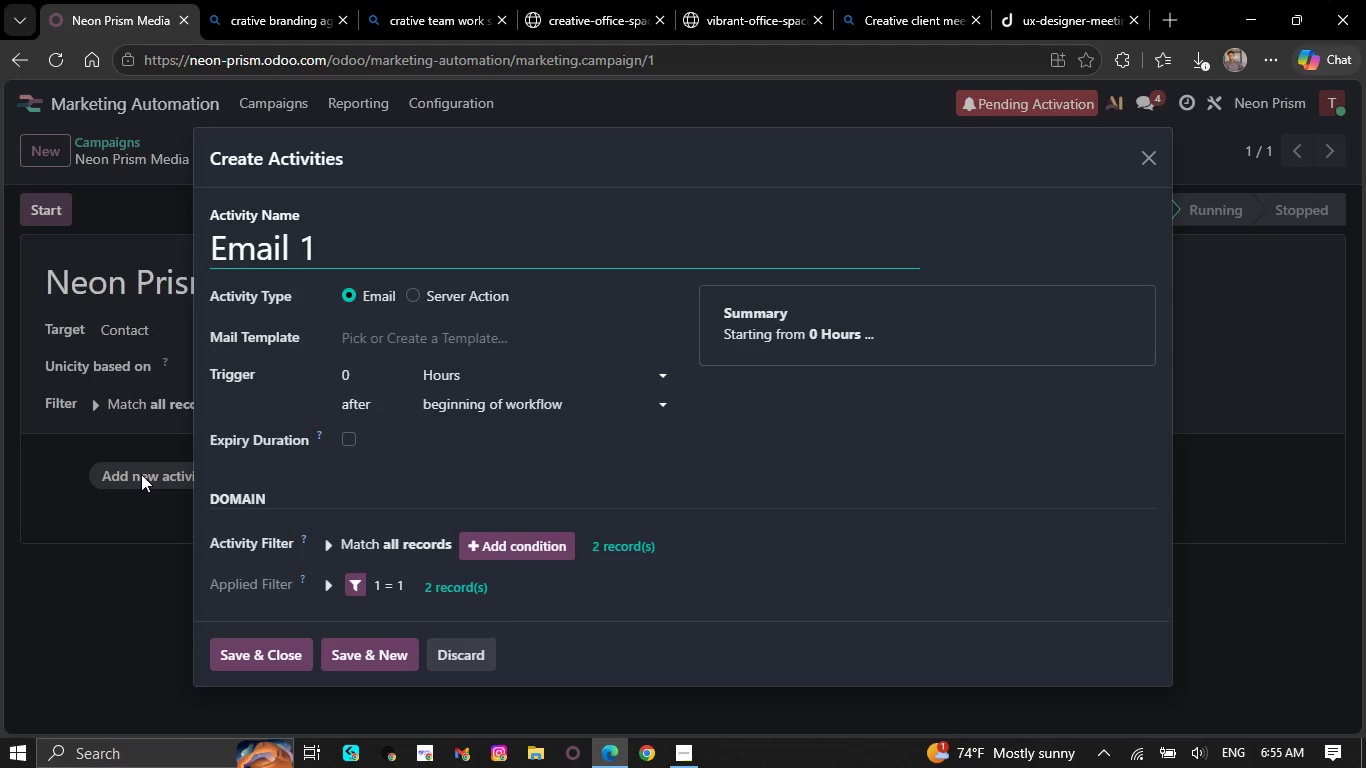 
wait(9.06)
 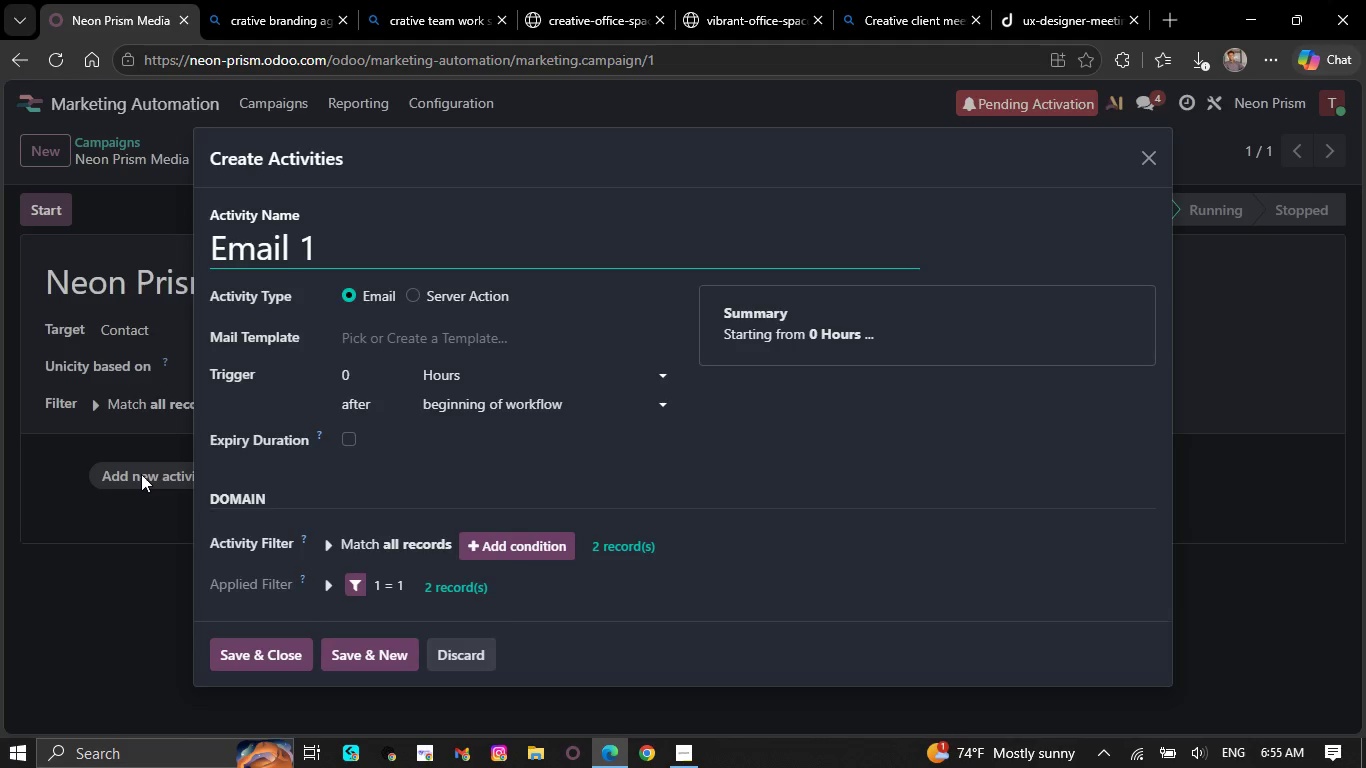 
left_click([335, 655])
 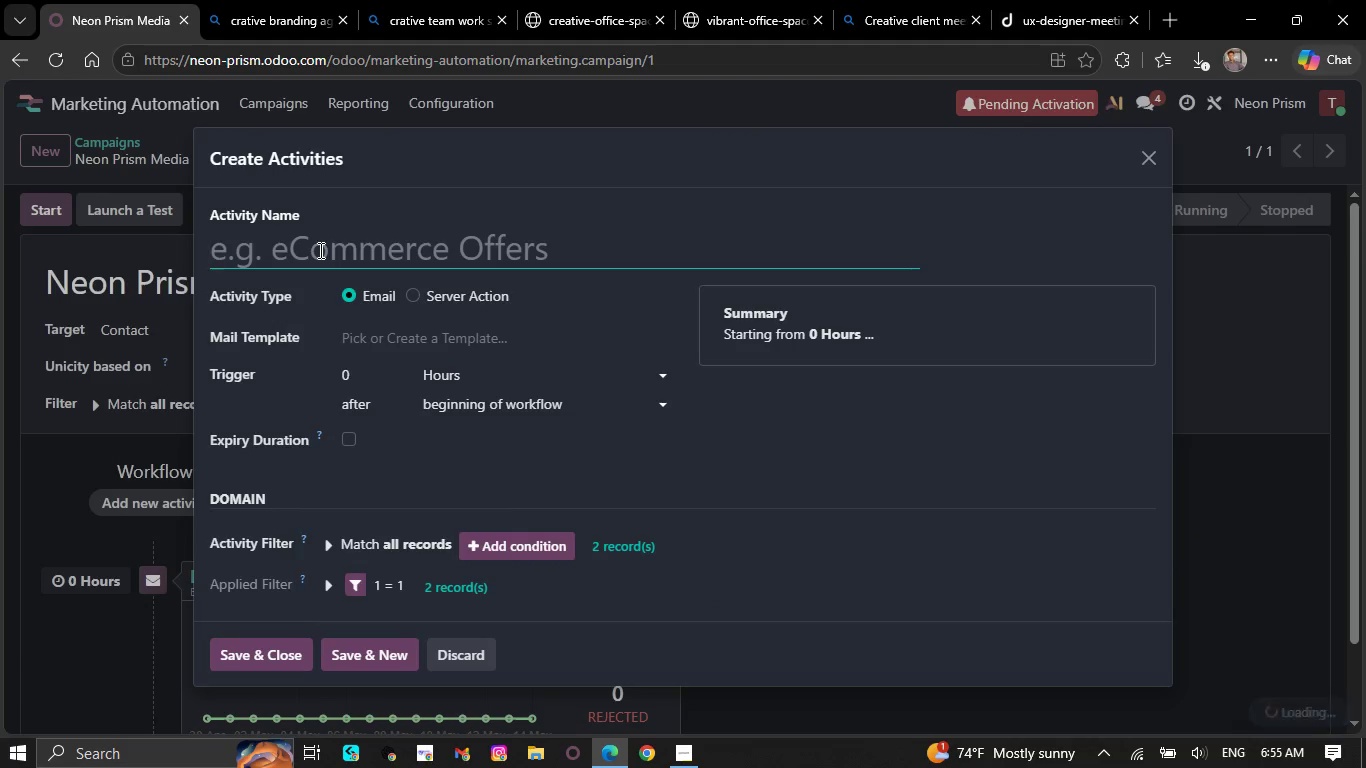 
type(Email 2)
 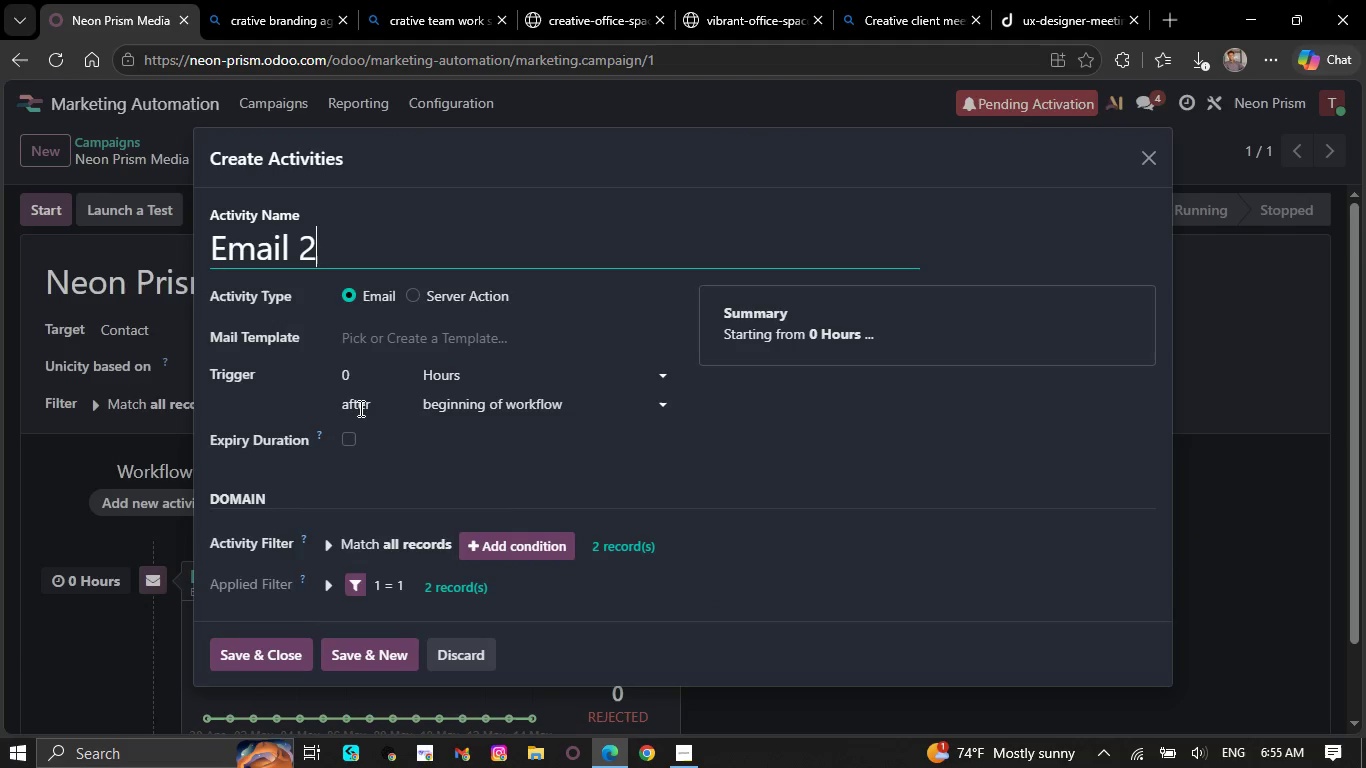 
left_click([367, 373])
 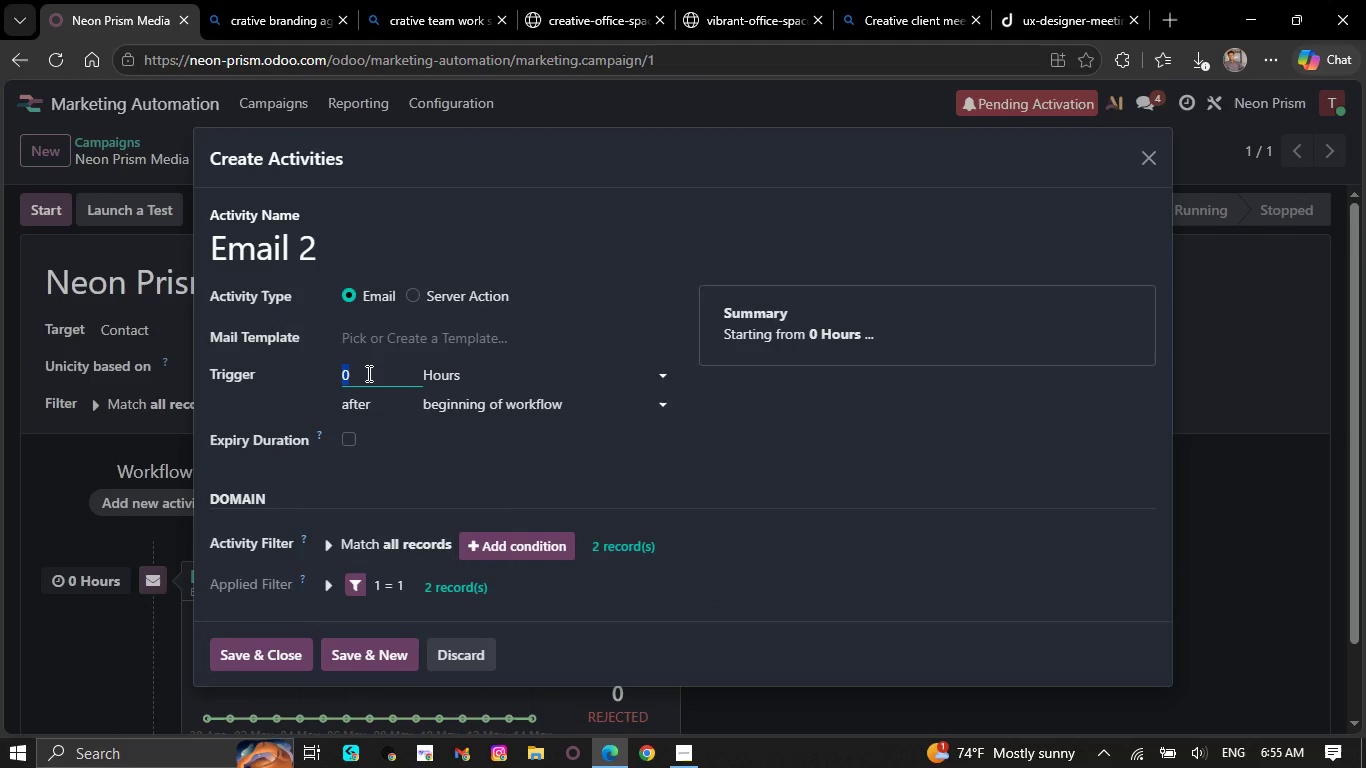 
type(3 da)
key(Backspace)
key(Backspace)
 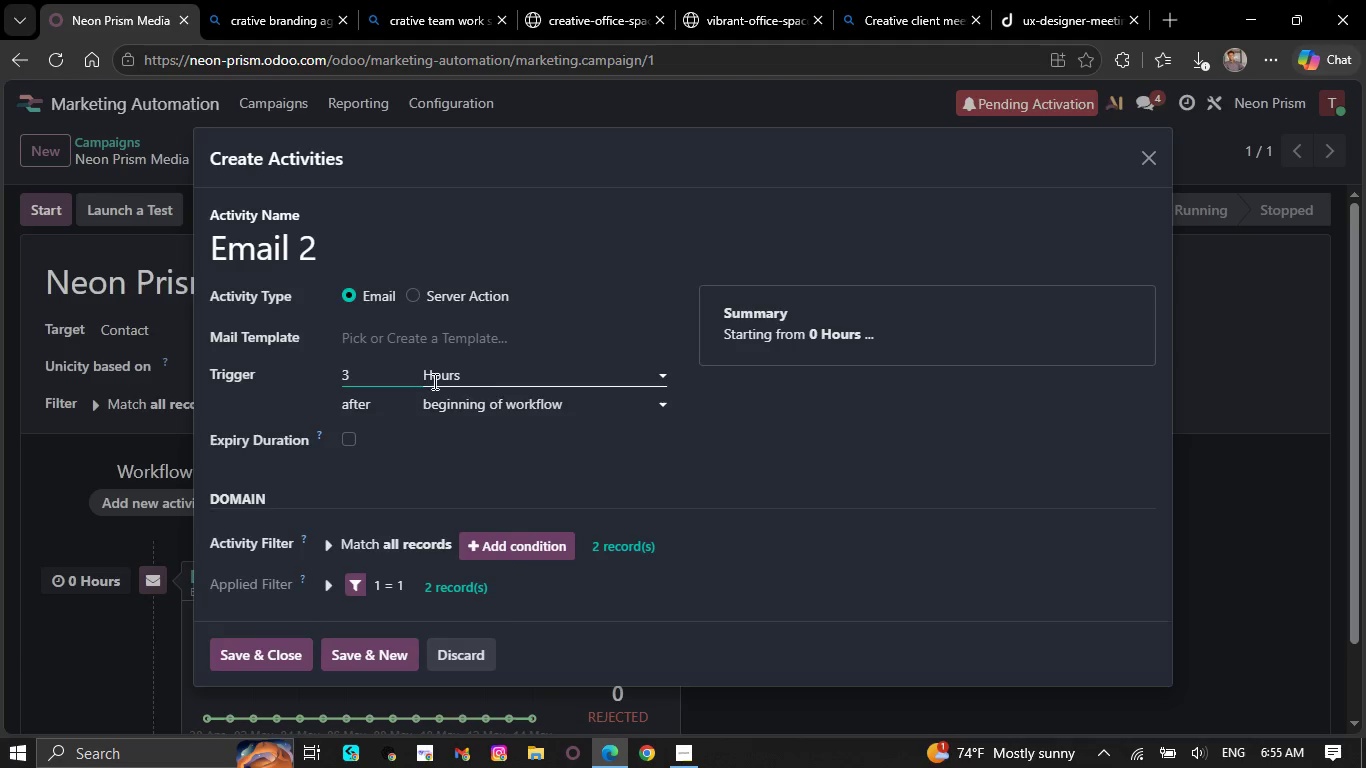 
left_click([458, 385])
 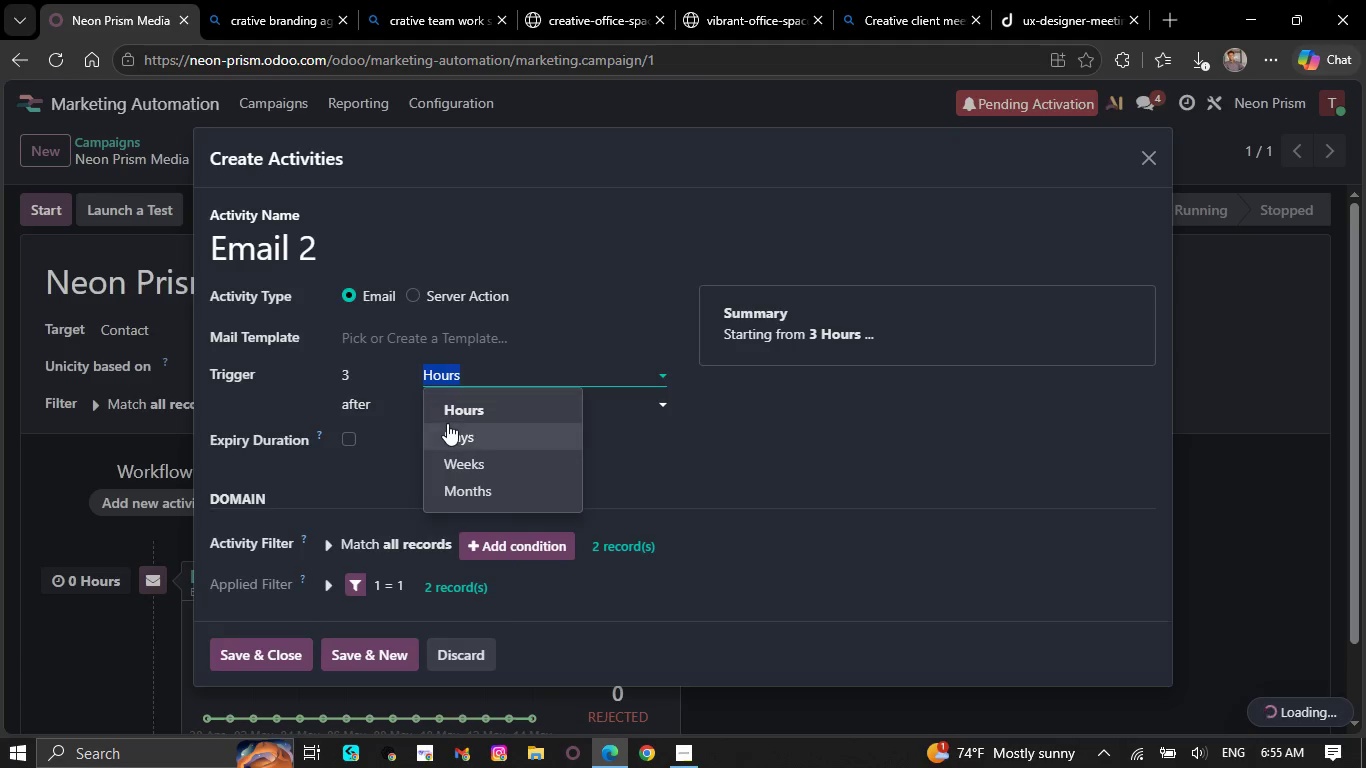 
left_click([447, 423])
 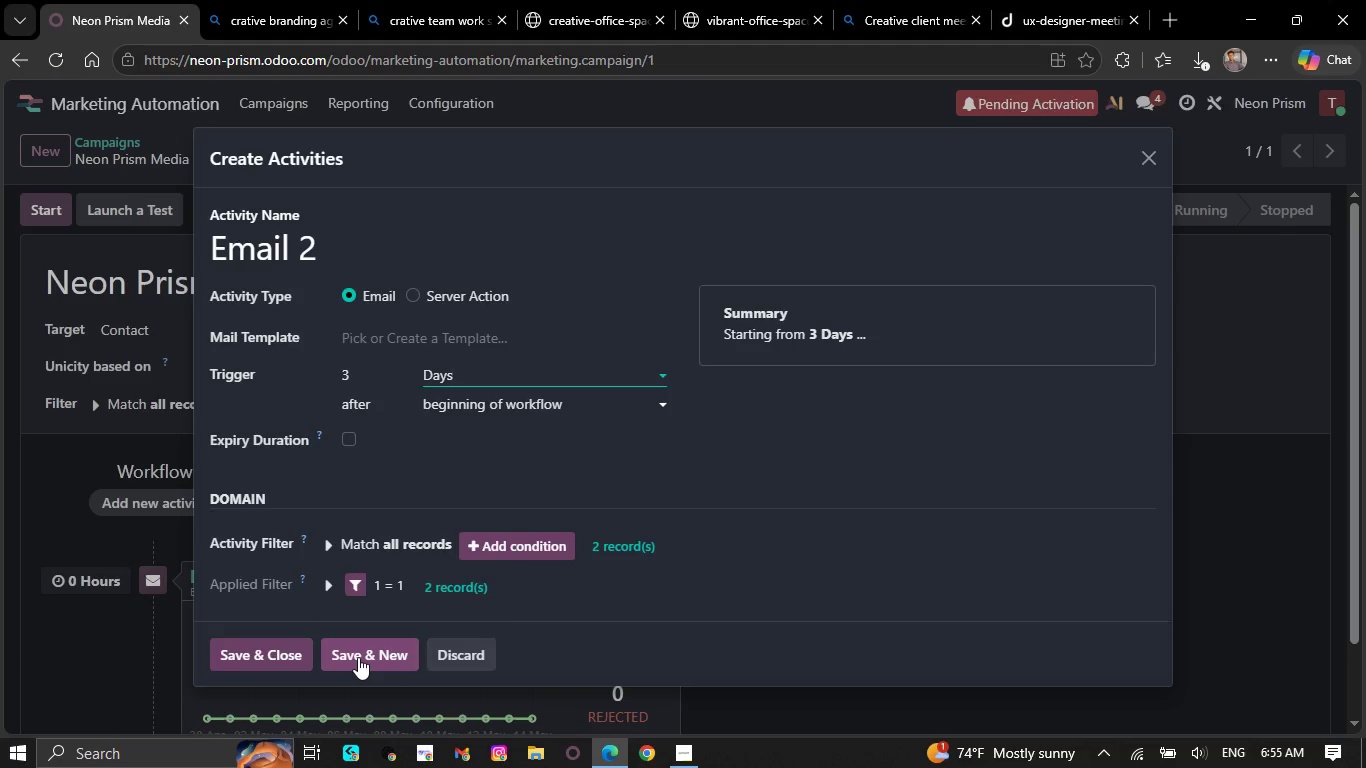 
wait(11.23)
 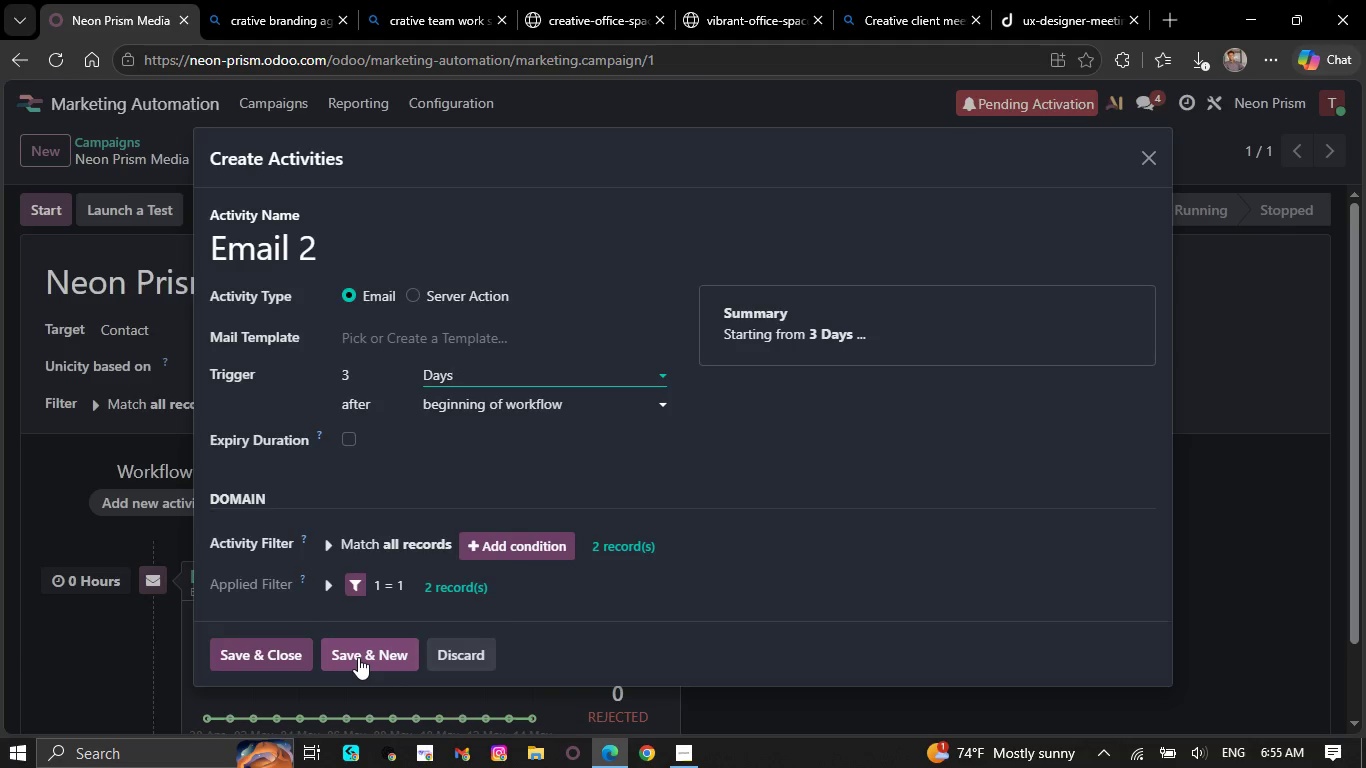 
left_click([358, 657])
 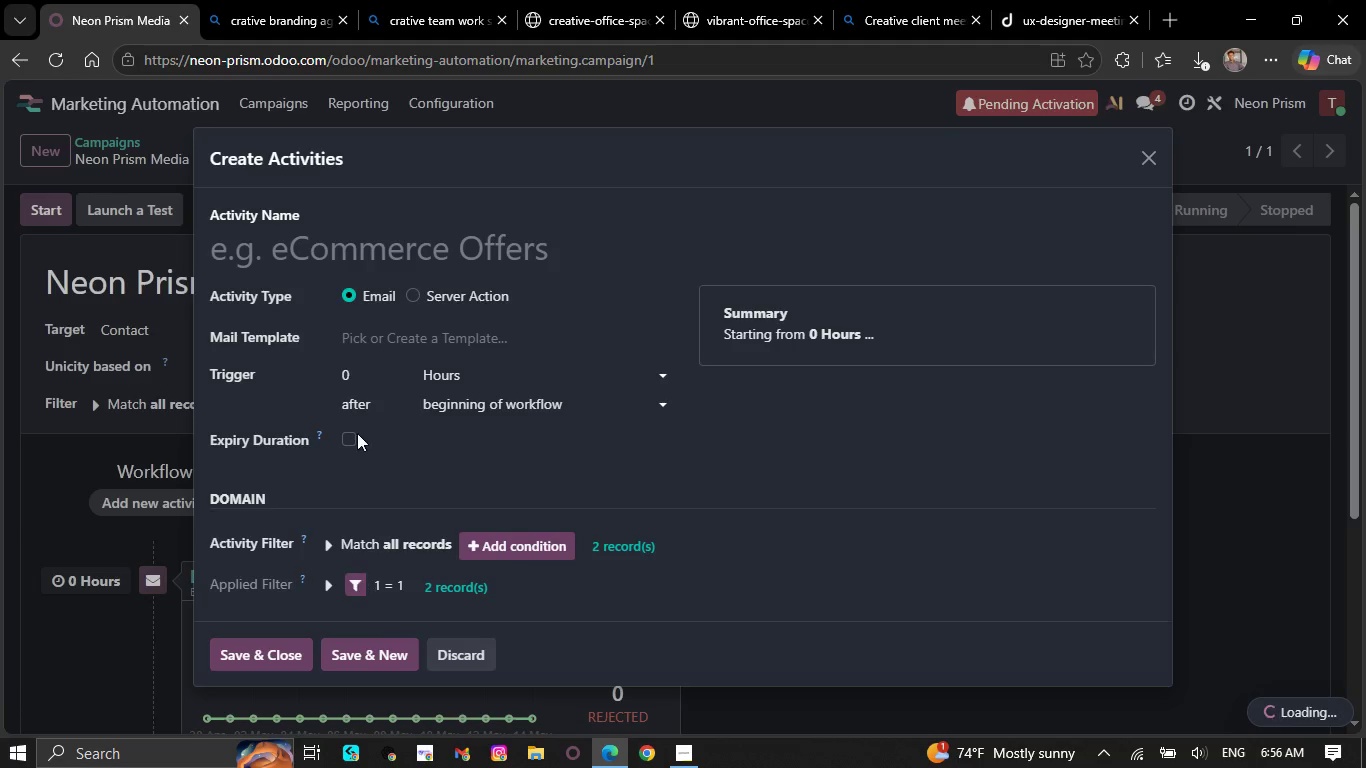 
left_click([340, 256])
 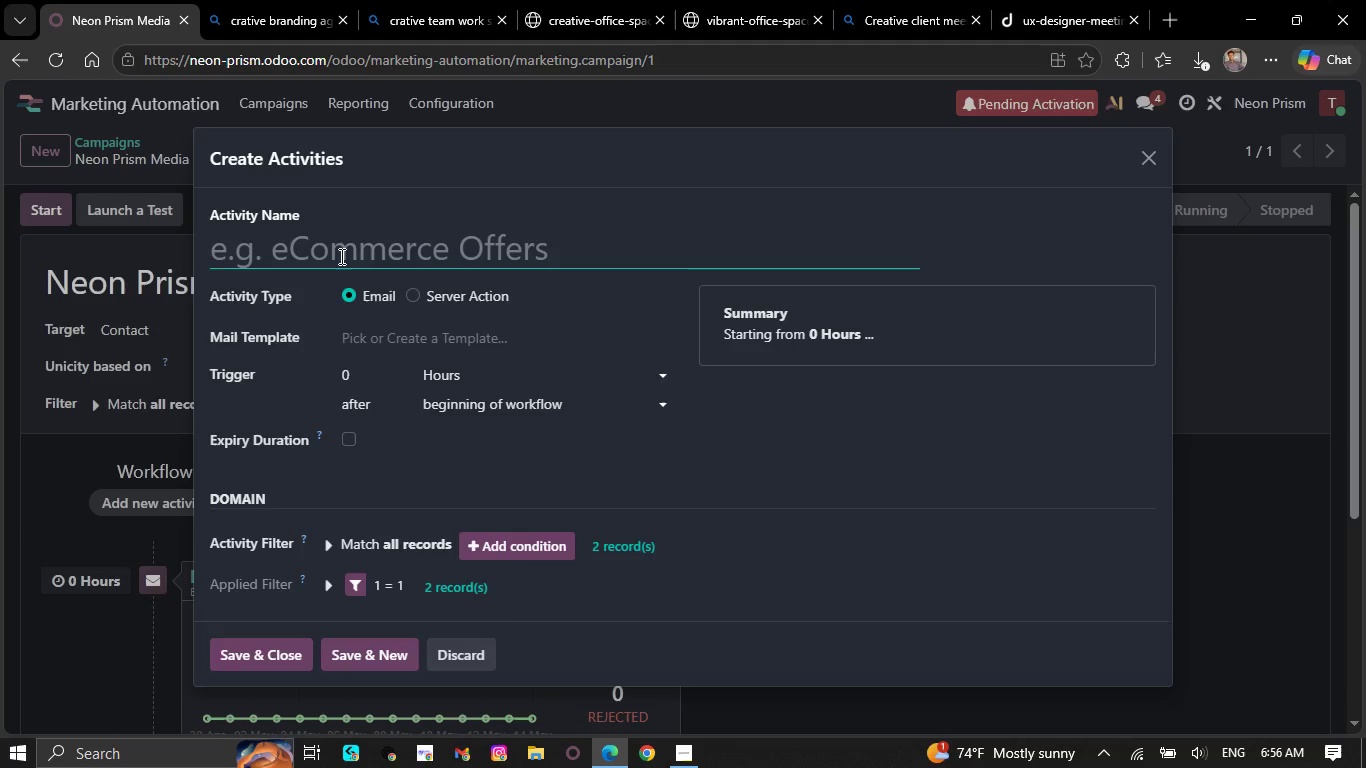 
type(ema)
key(Backspace)
key(Backspace)
key(Backspace)
type(Email 3)
 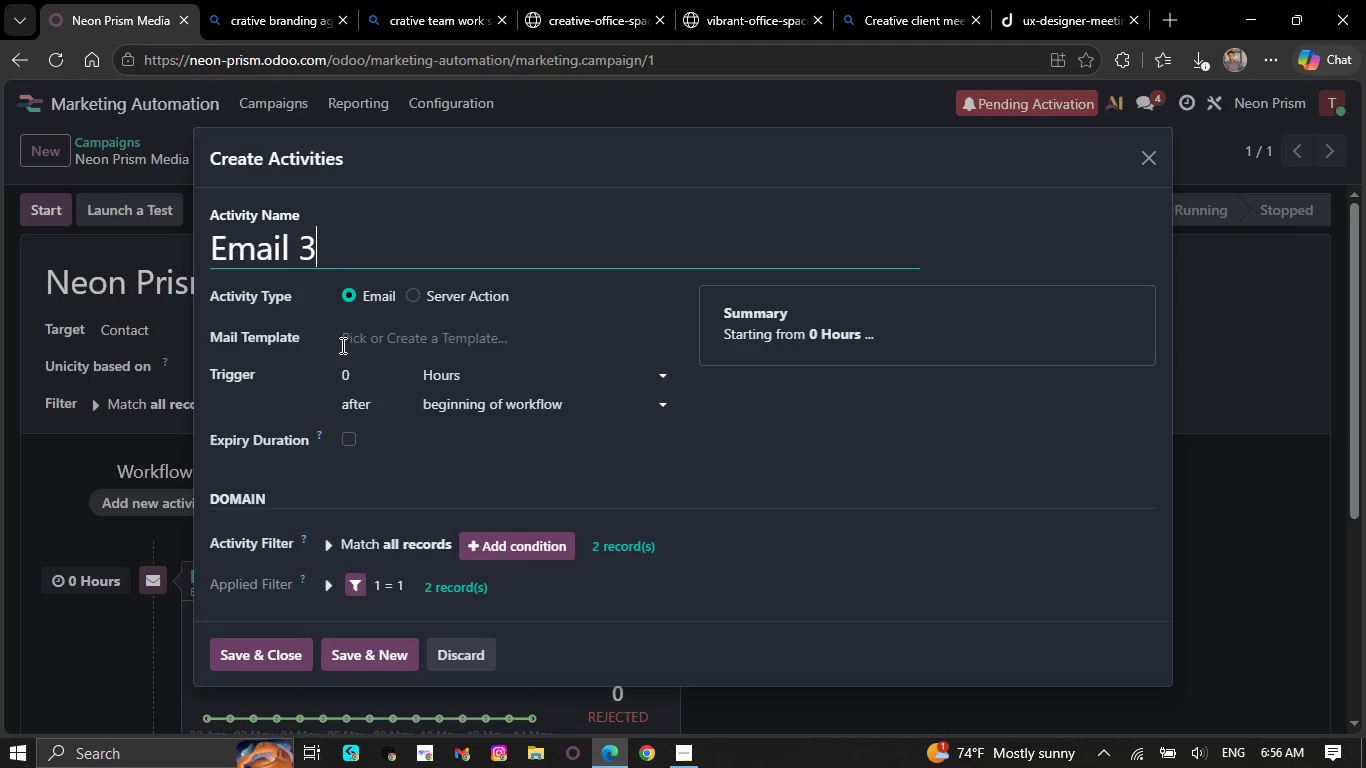 
left_click([359, 377])
 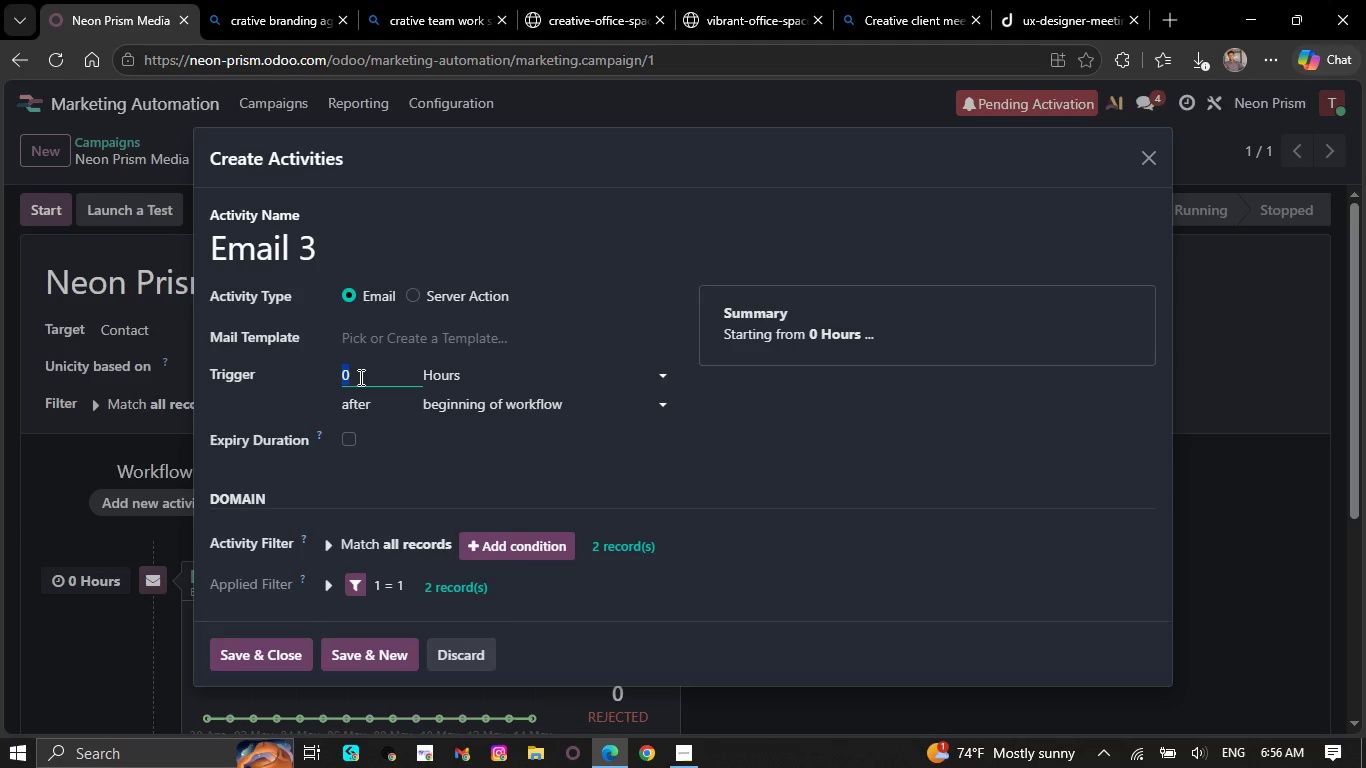 
key(7)
 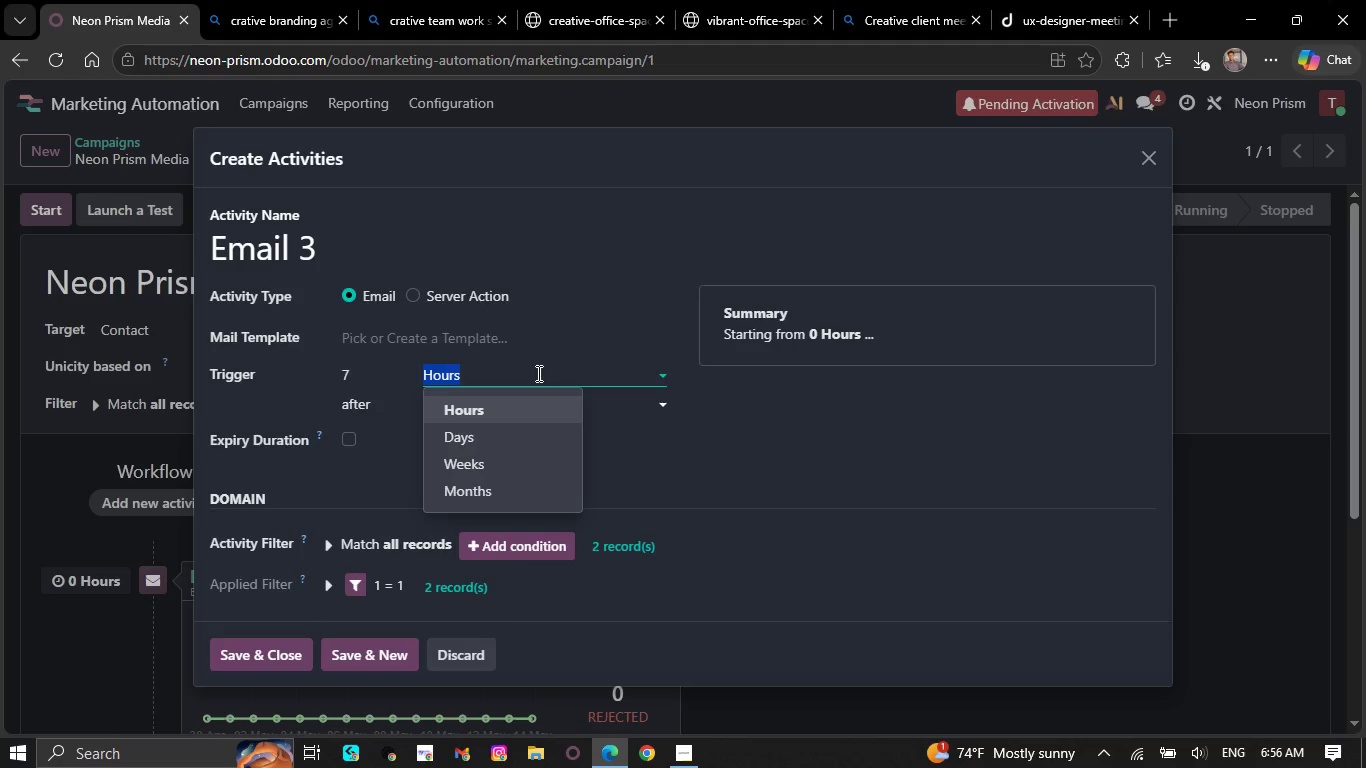 
left_click([508, 439])
 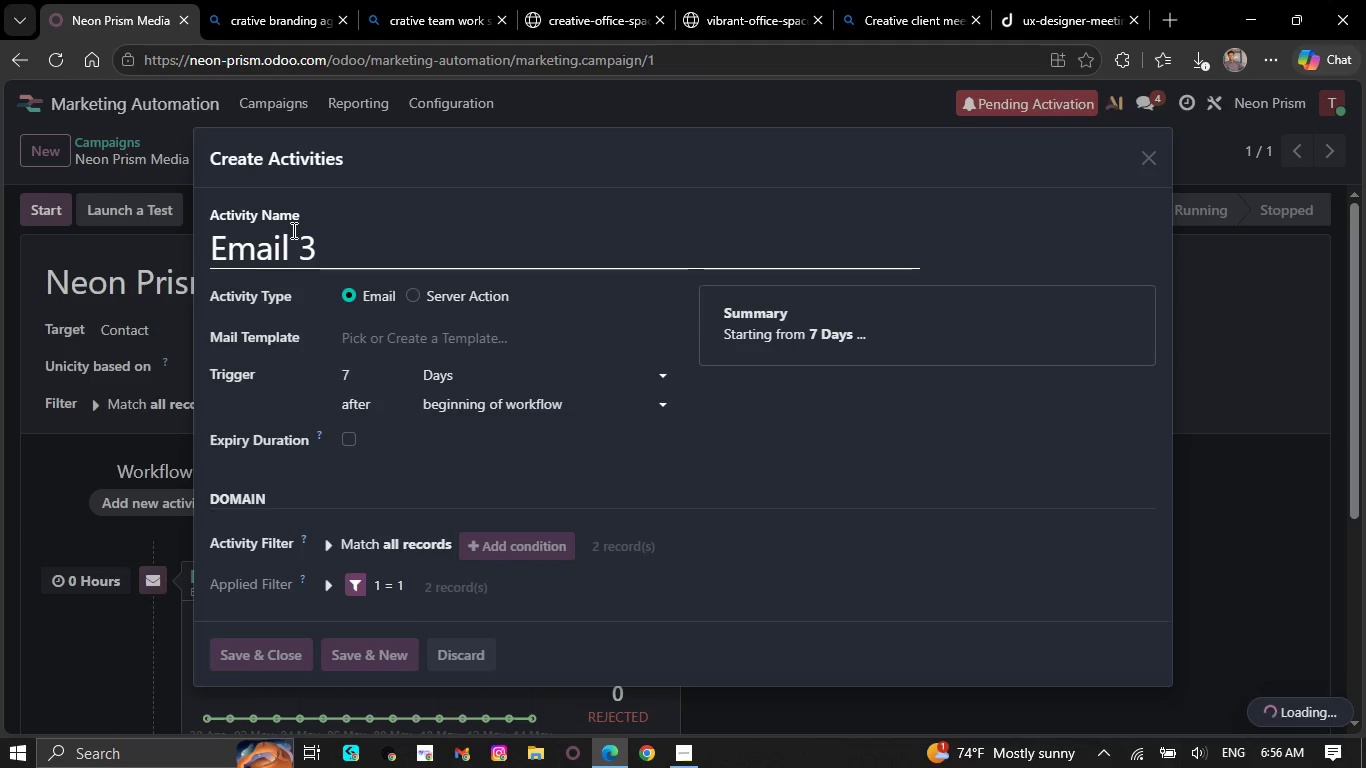 
left_click([336, 246])
 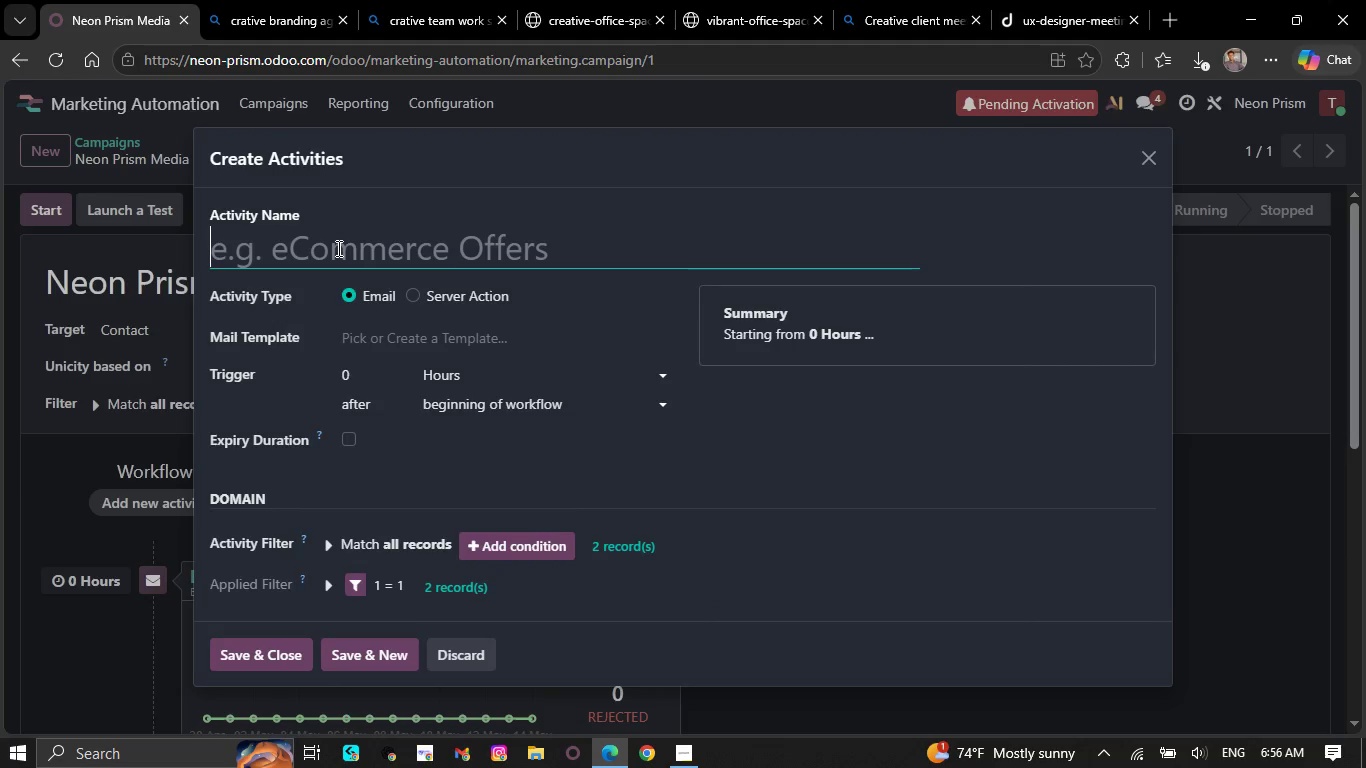 
type(Email 4)
 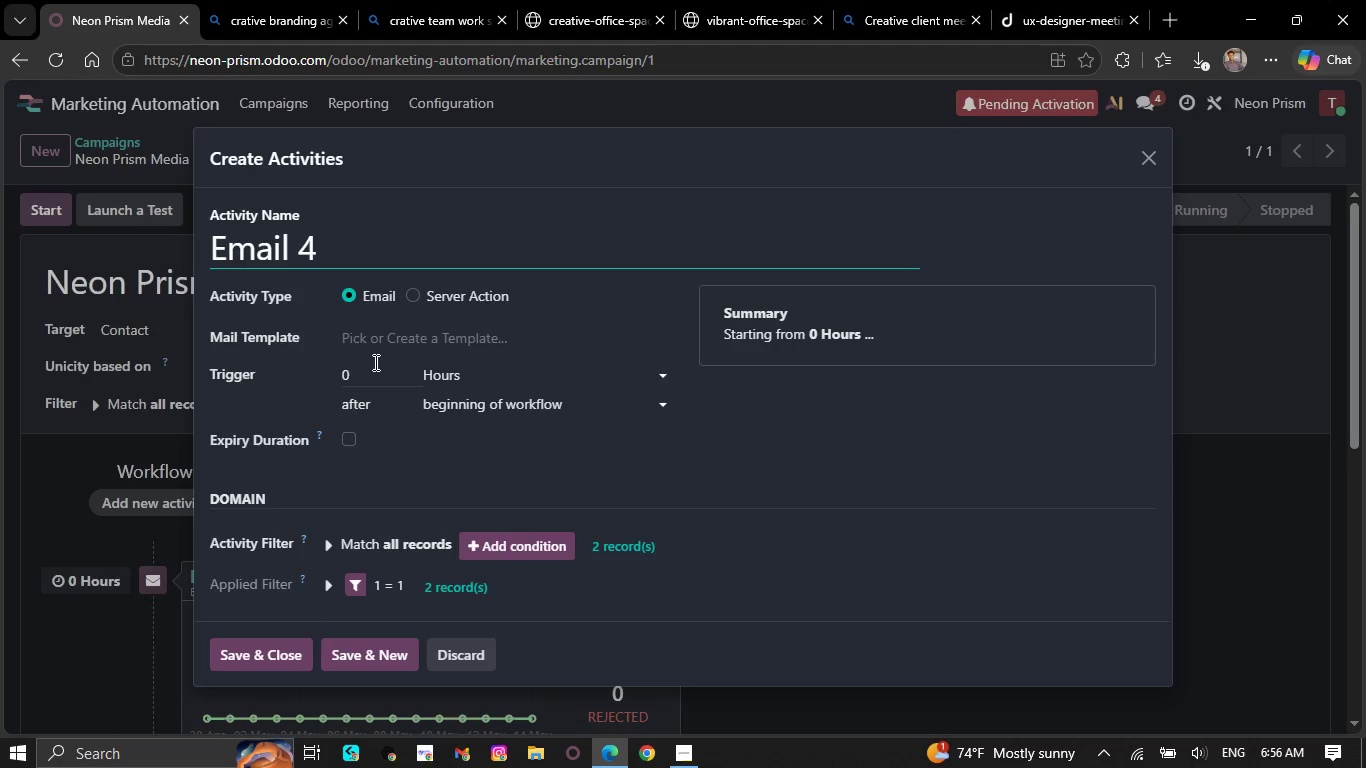 
left_click([376, 384])
 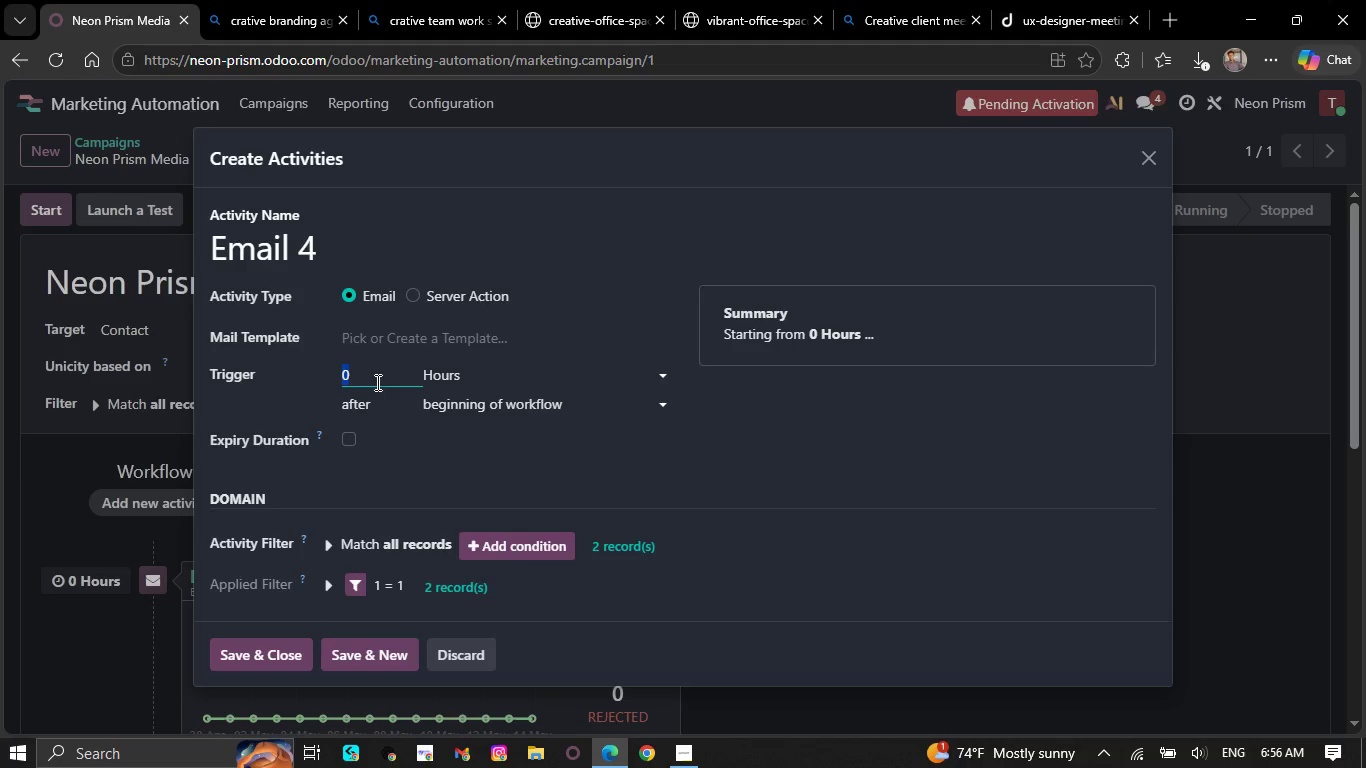 
wait(12.91)
 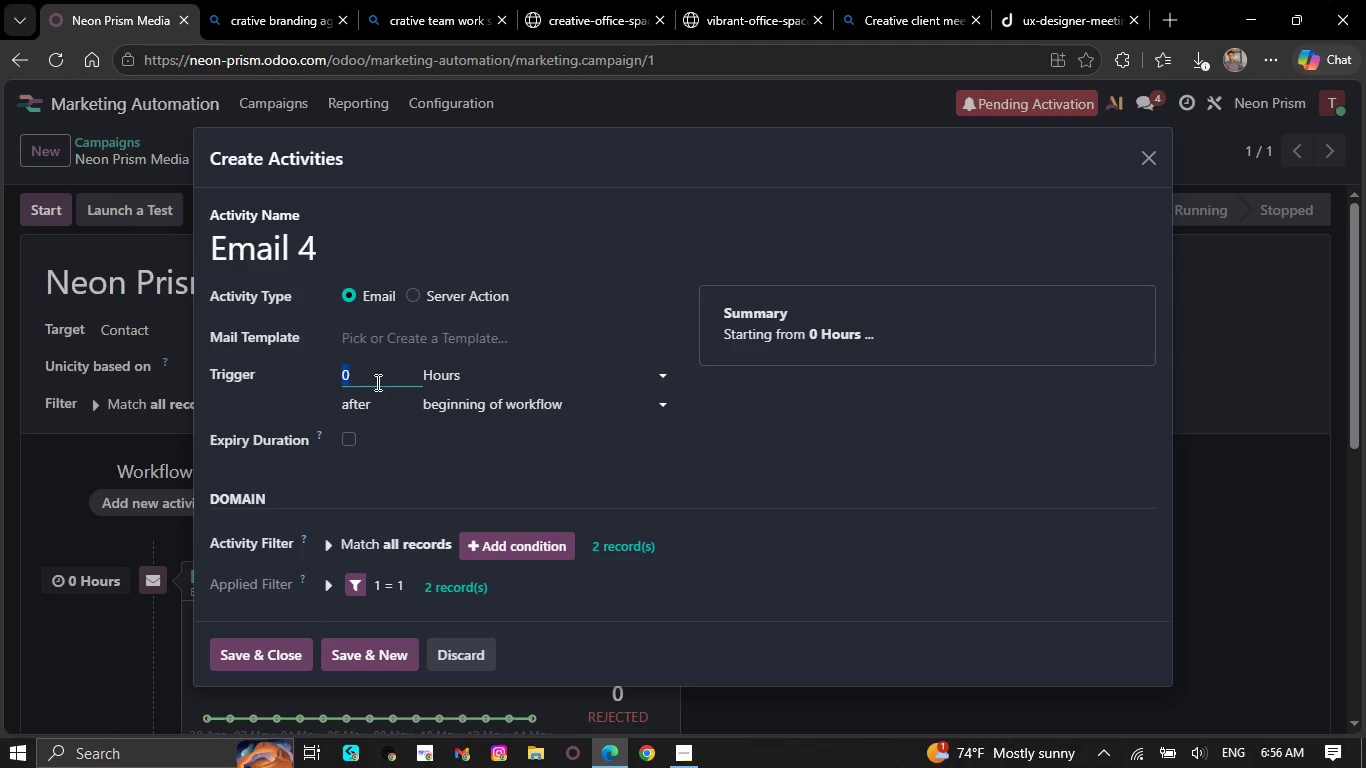 
key(9)
 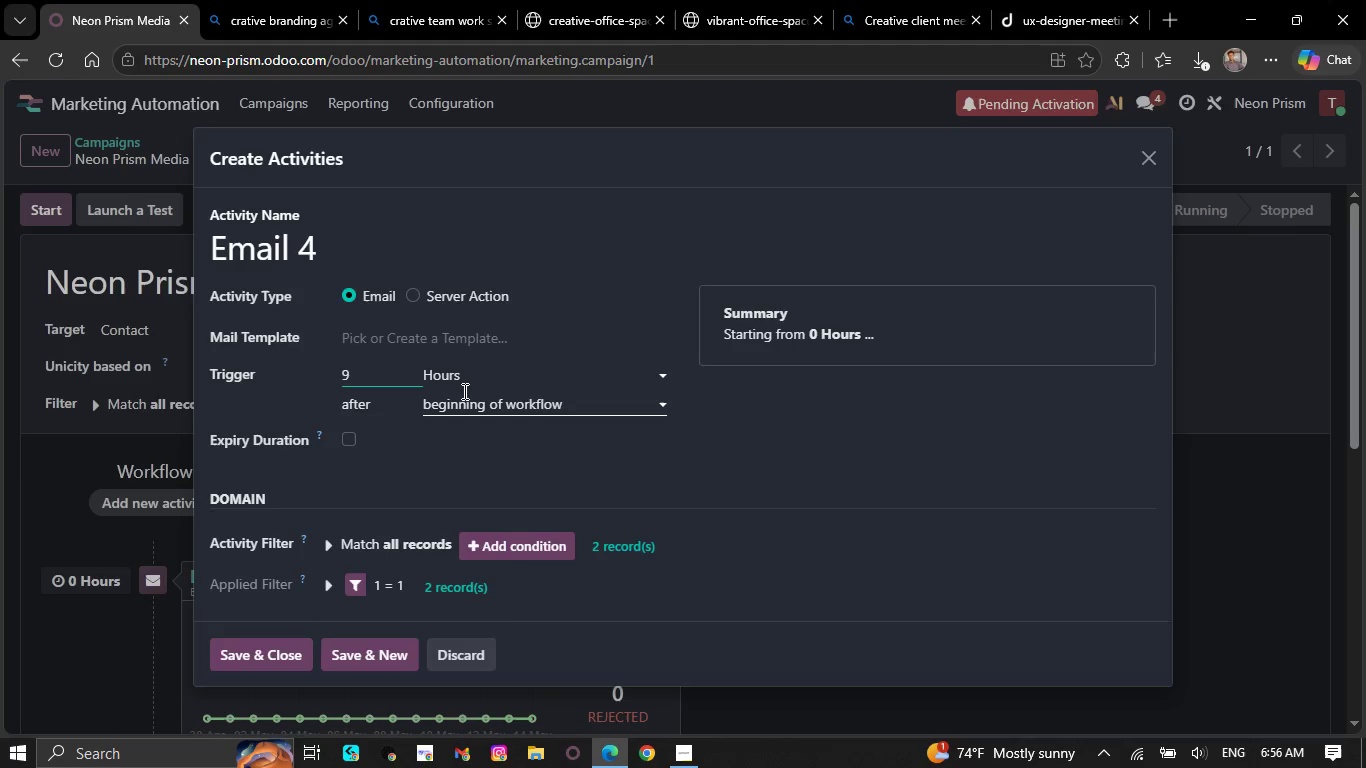 
left_click([512, 379])
 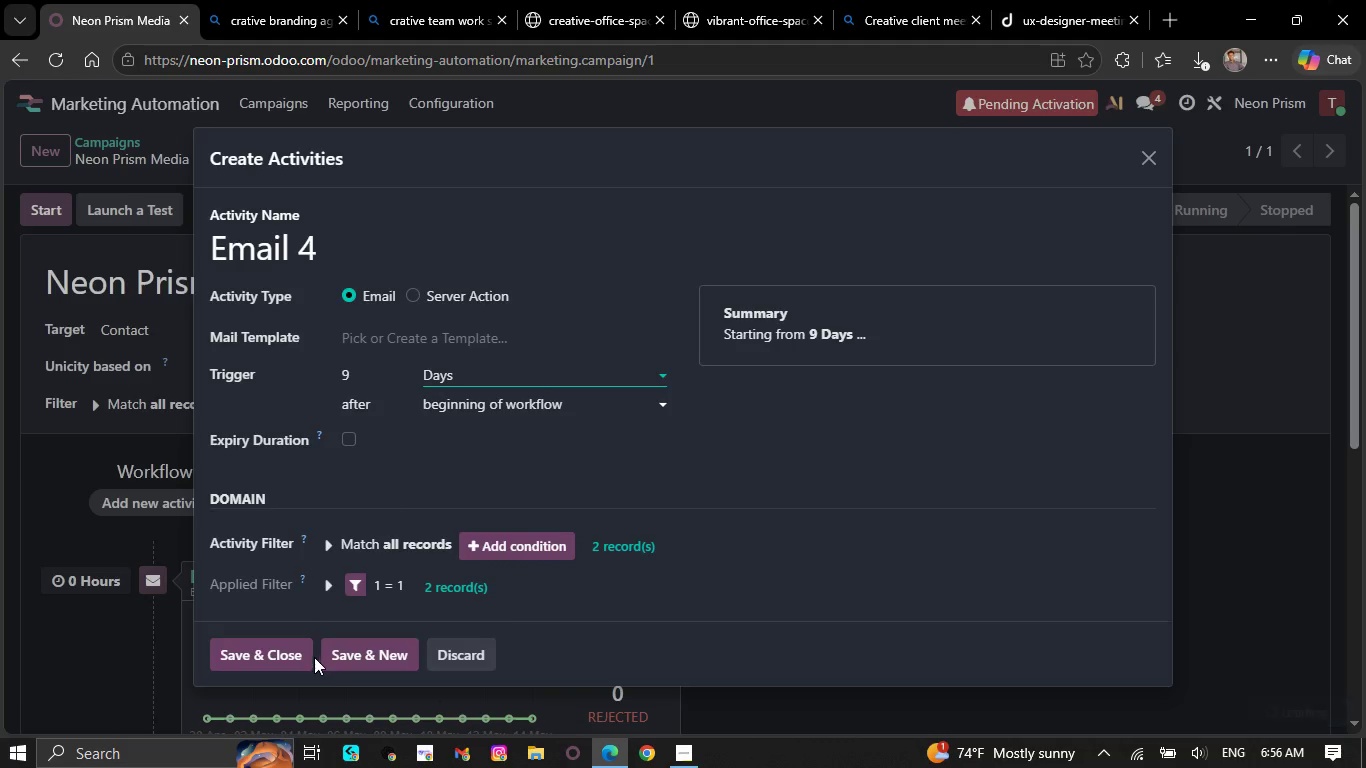 
left_click([294, 656])
 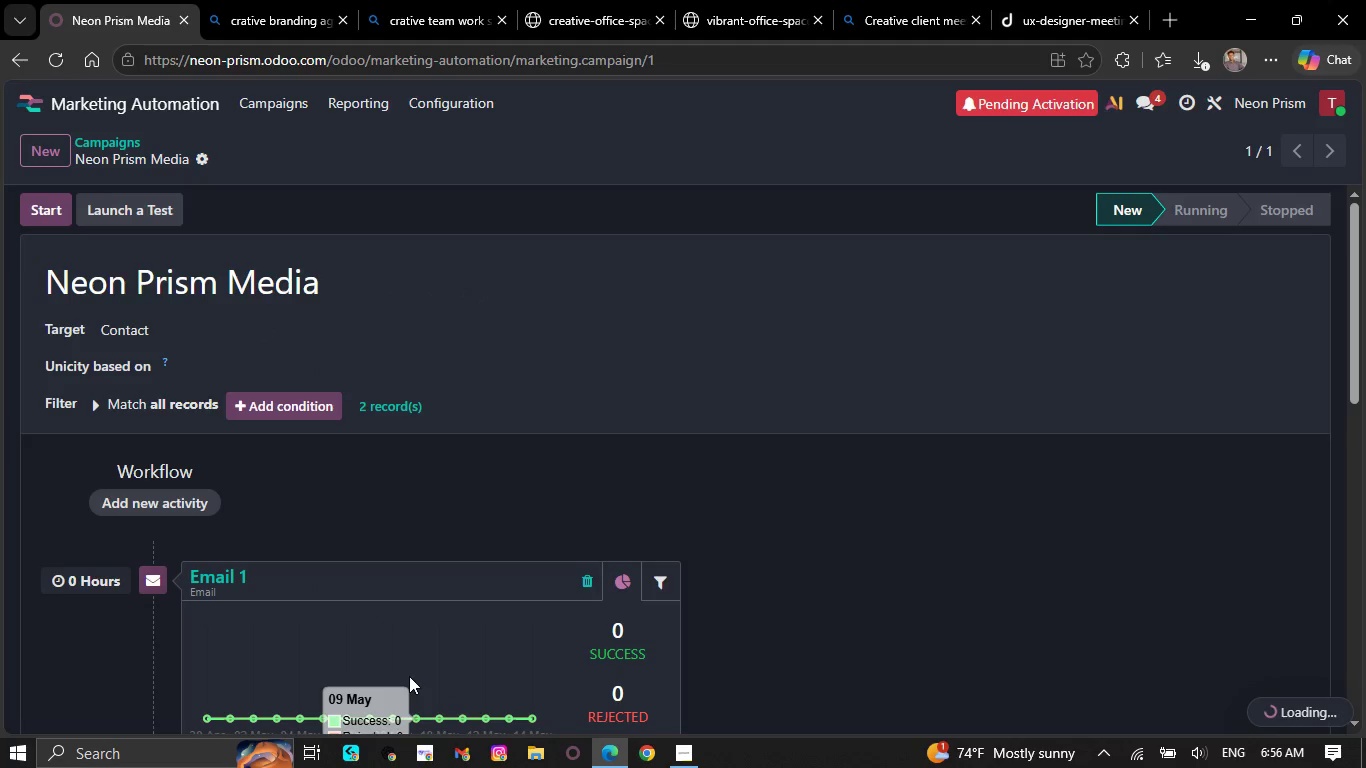 
scroll: coordinate [680, 520], scroll_direction: down, amount: 32.0
 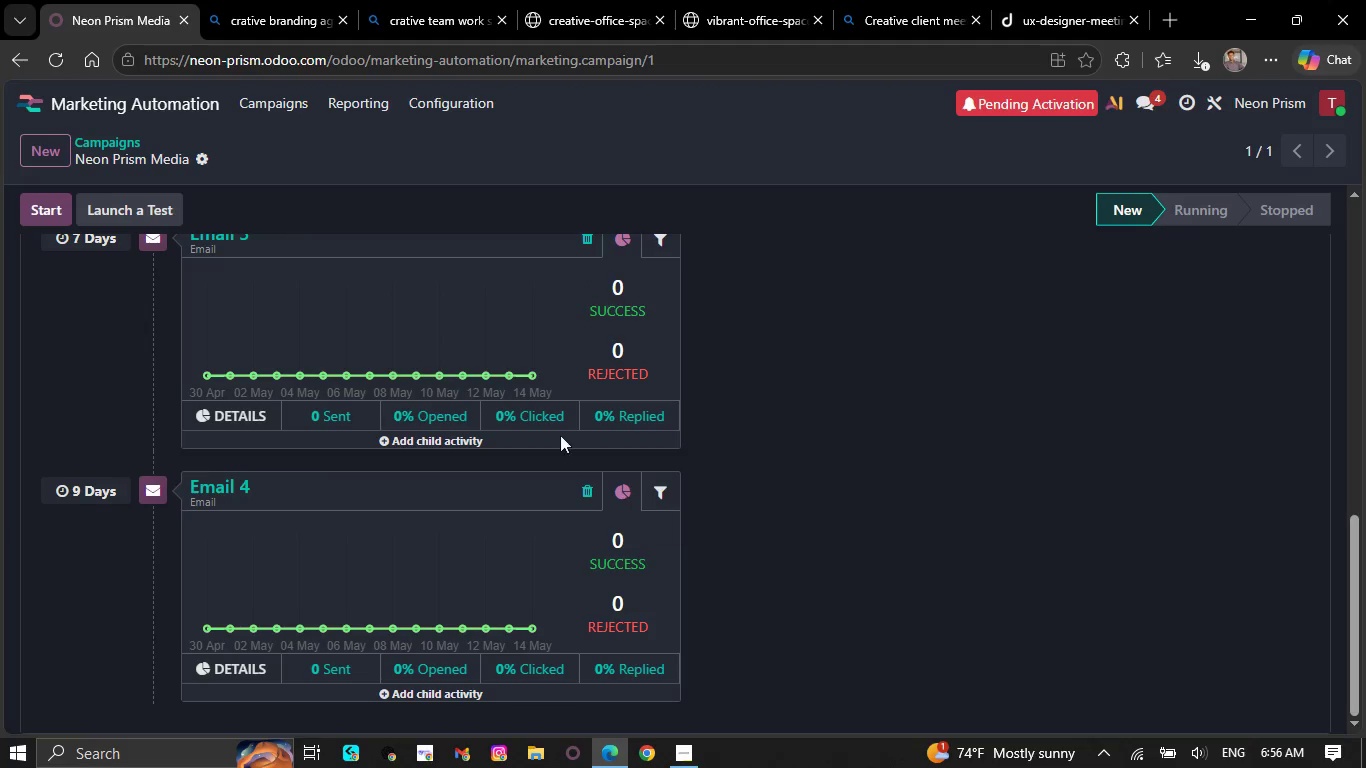 
wait(6.02)
 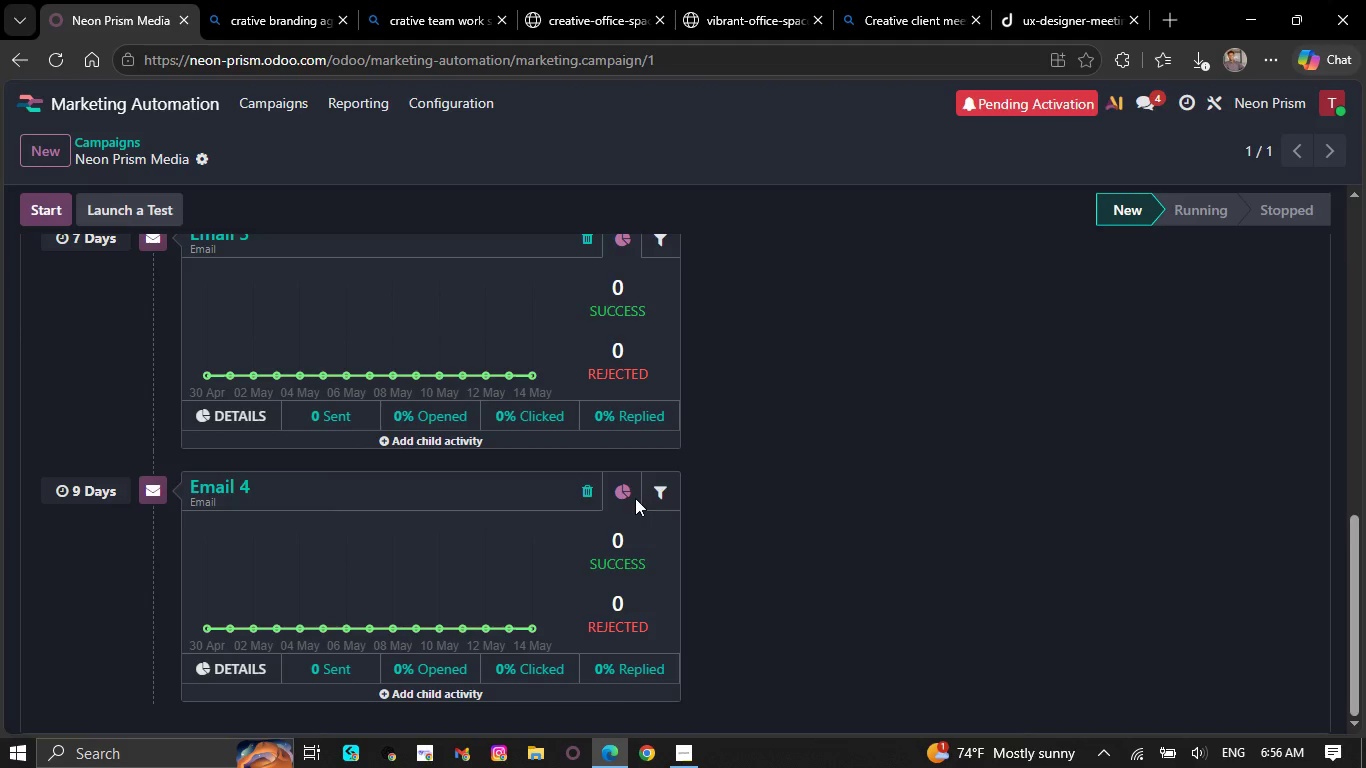 
left_click([196, 165])
 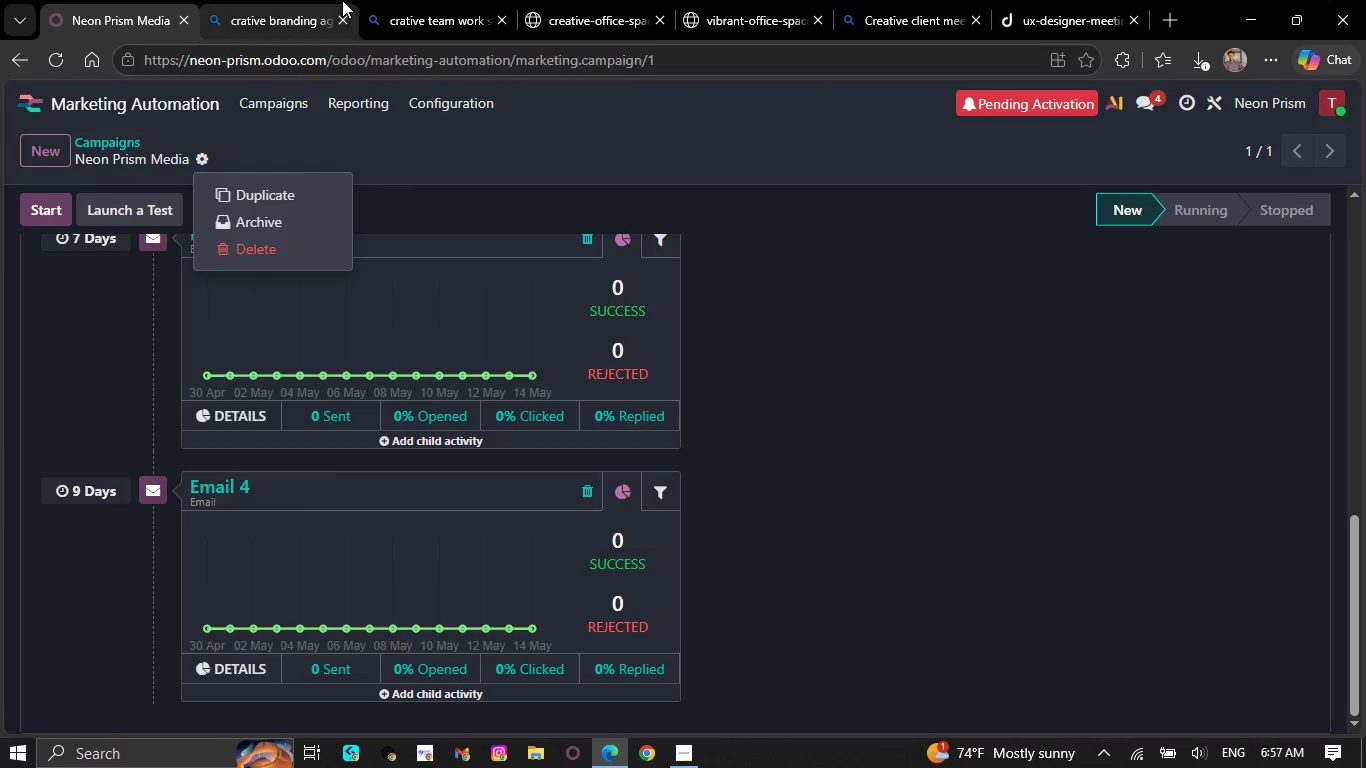 
left_click([344, 13])
 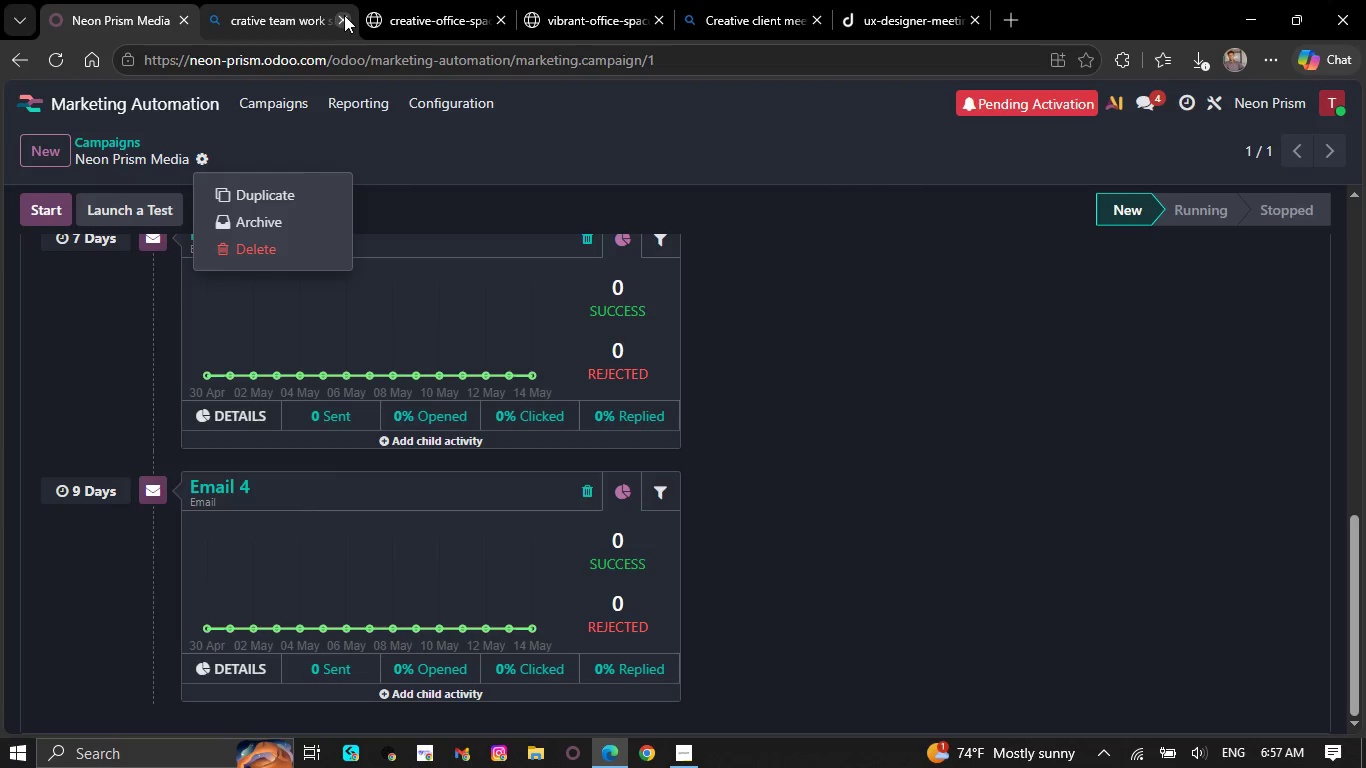 
double_click([344, 15])
 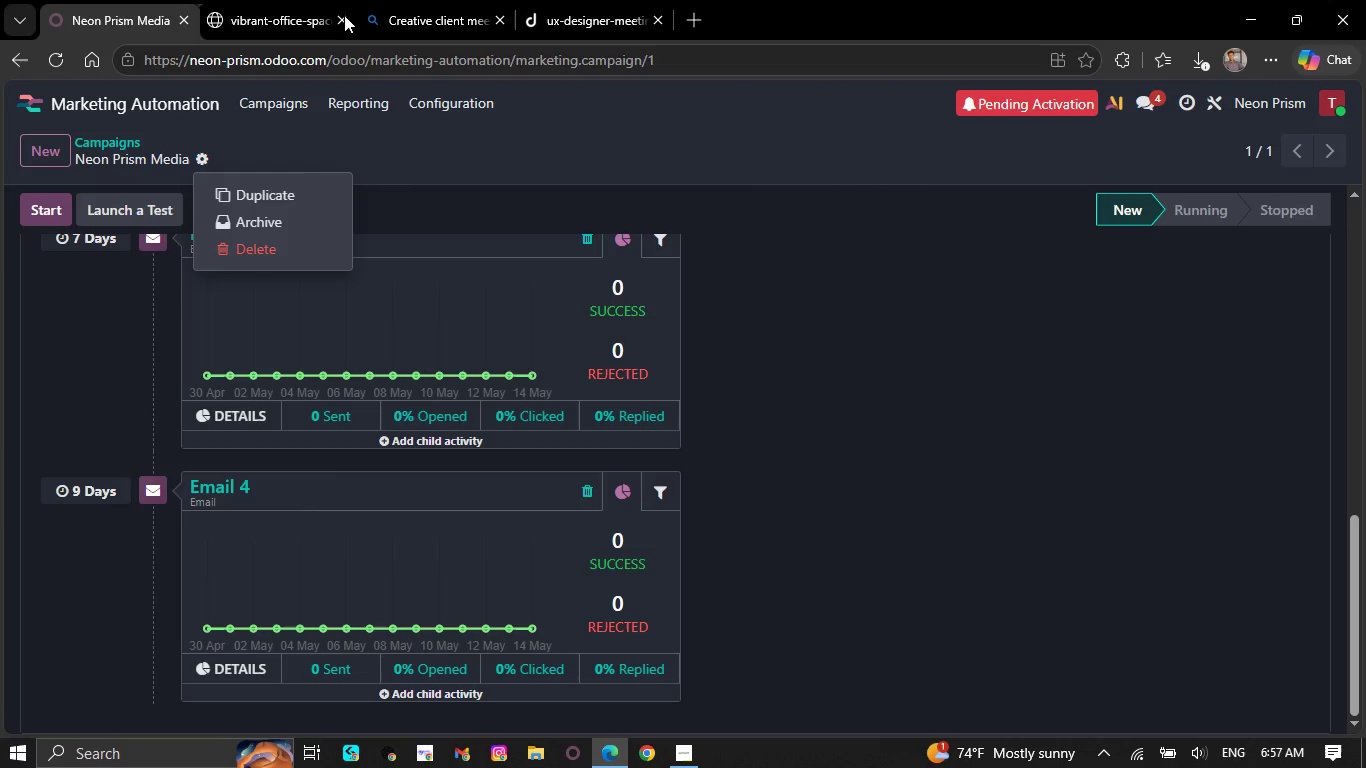 
triple_click([344, 15])
 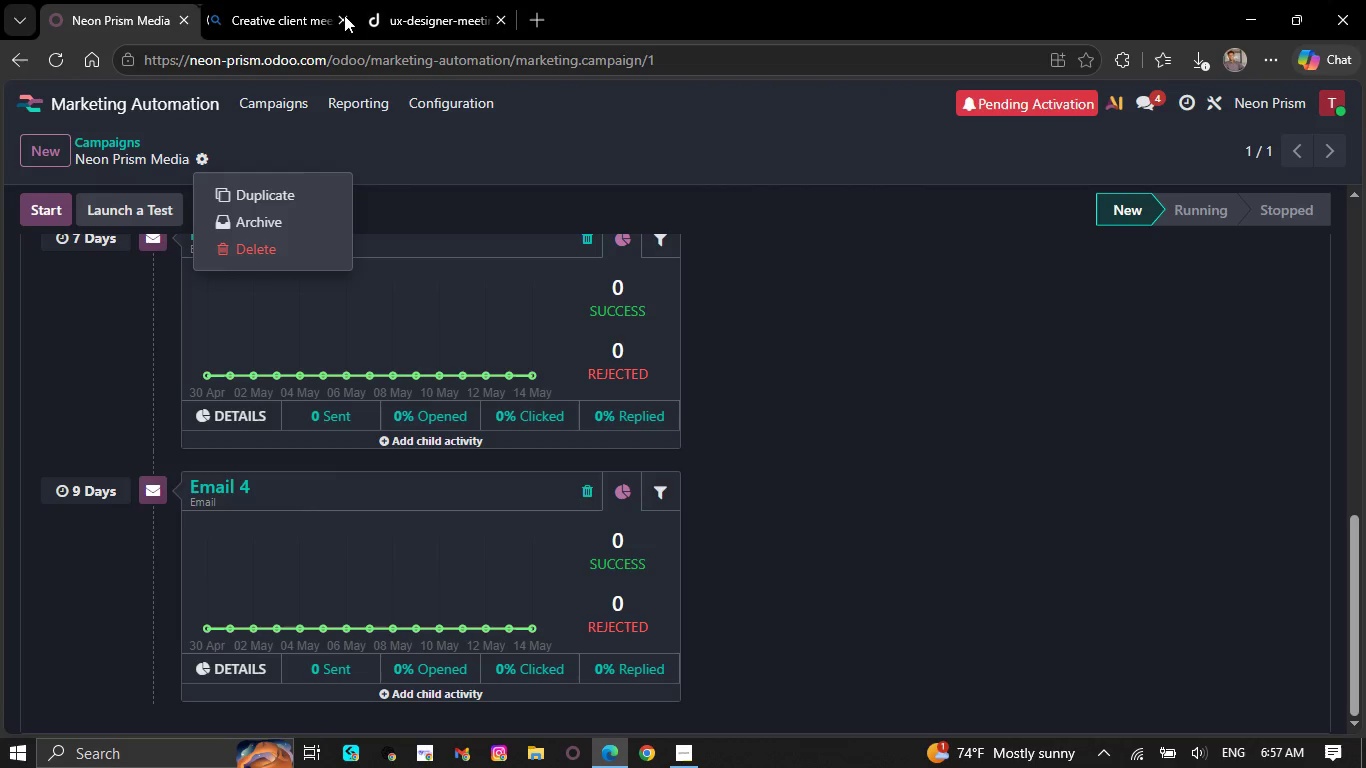 
triple_click([344, 15])
 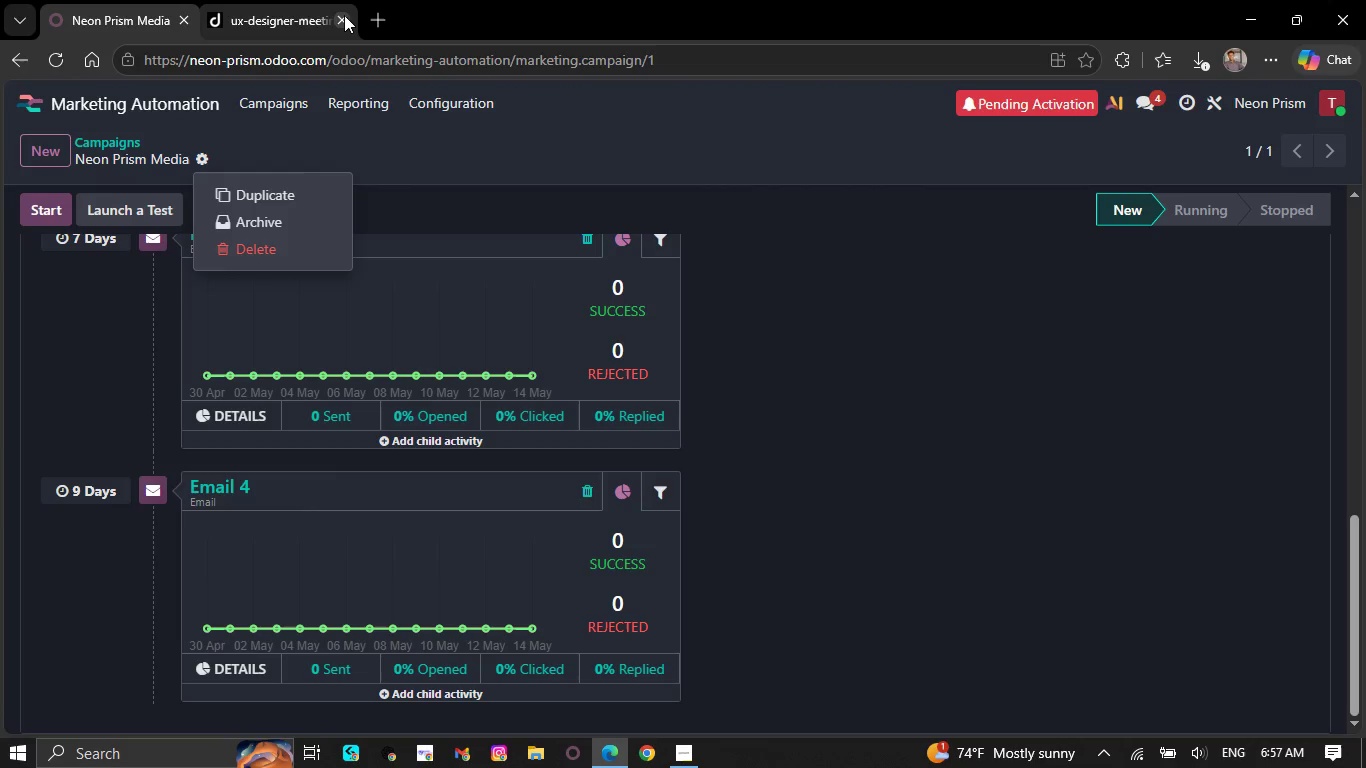 
left_click([344, 15])
 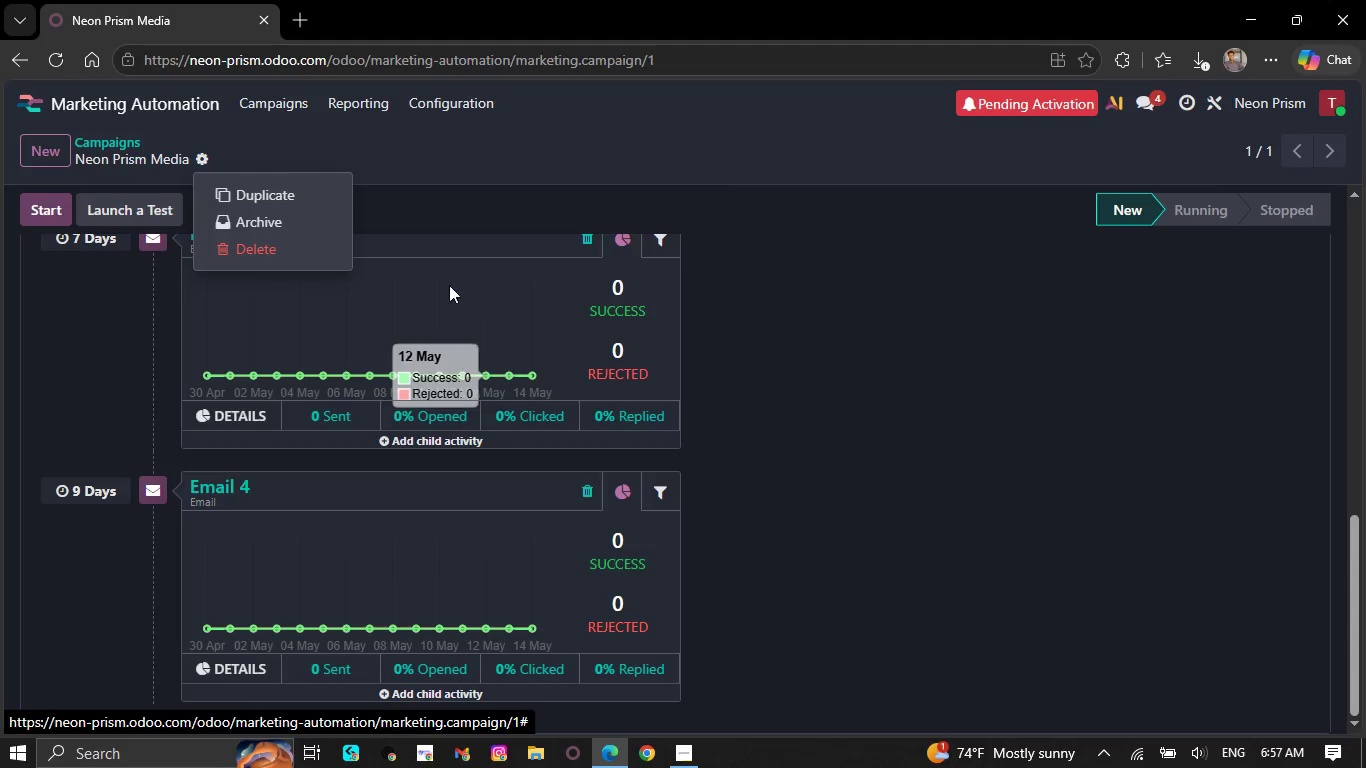 
wait(40.64)
 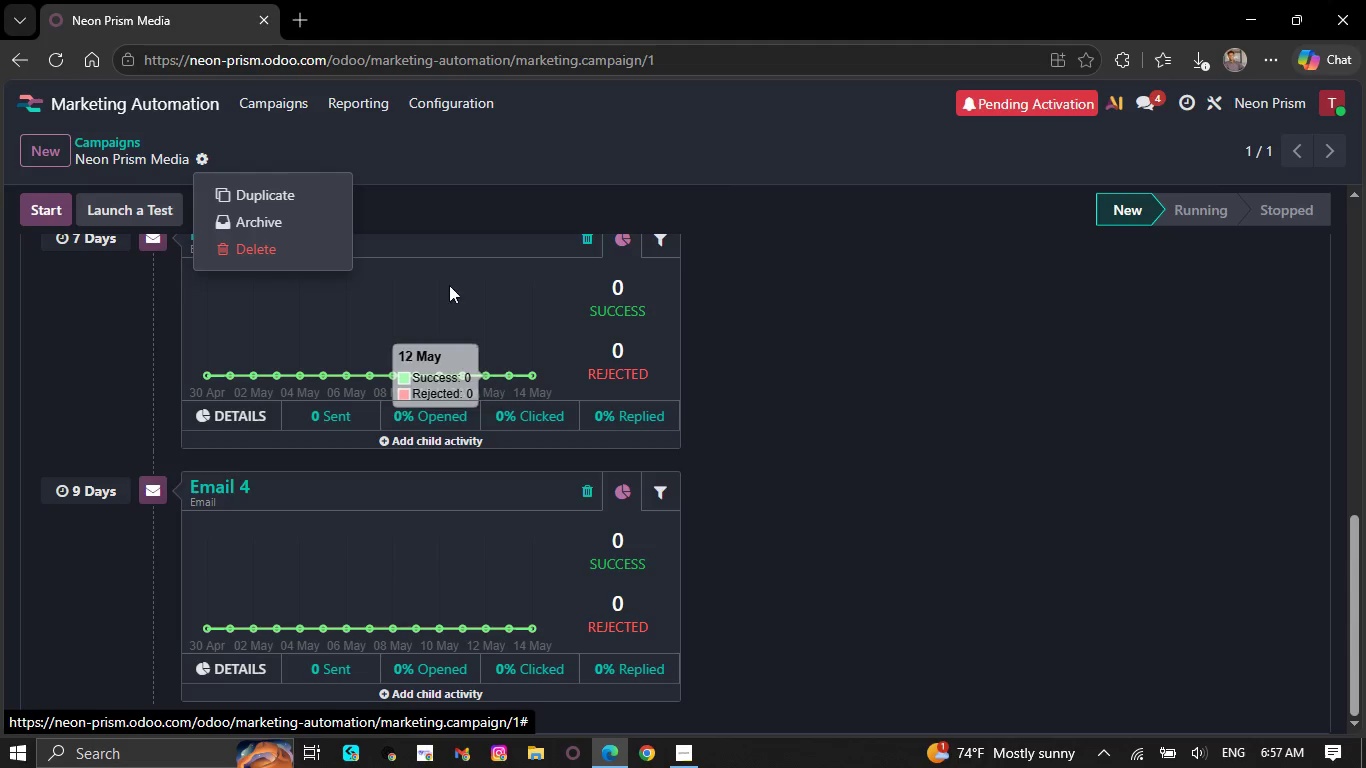 
left_click([103, 98])
 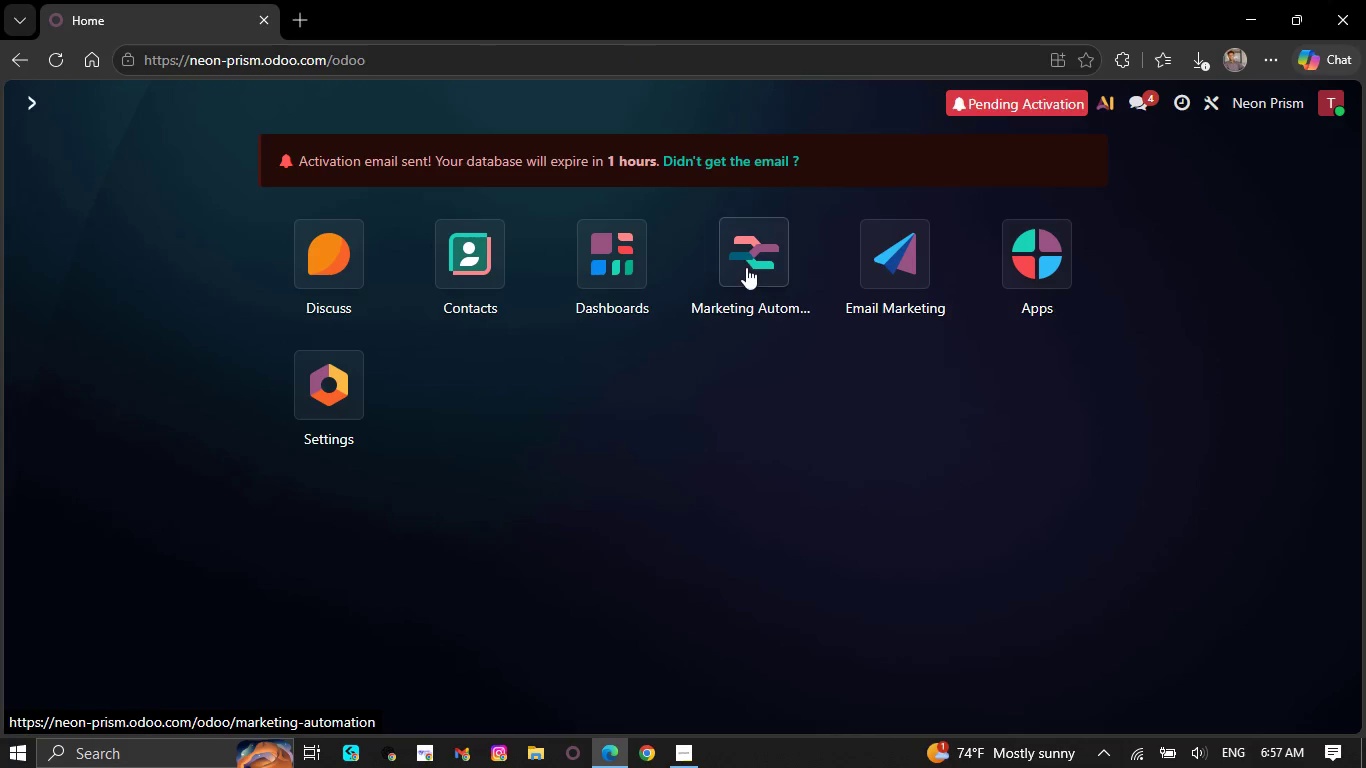 
left_click([890, 286])
 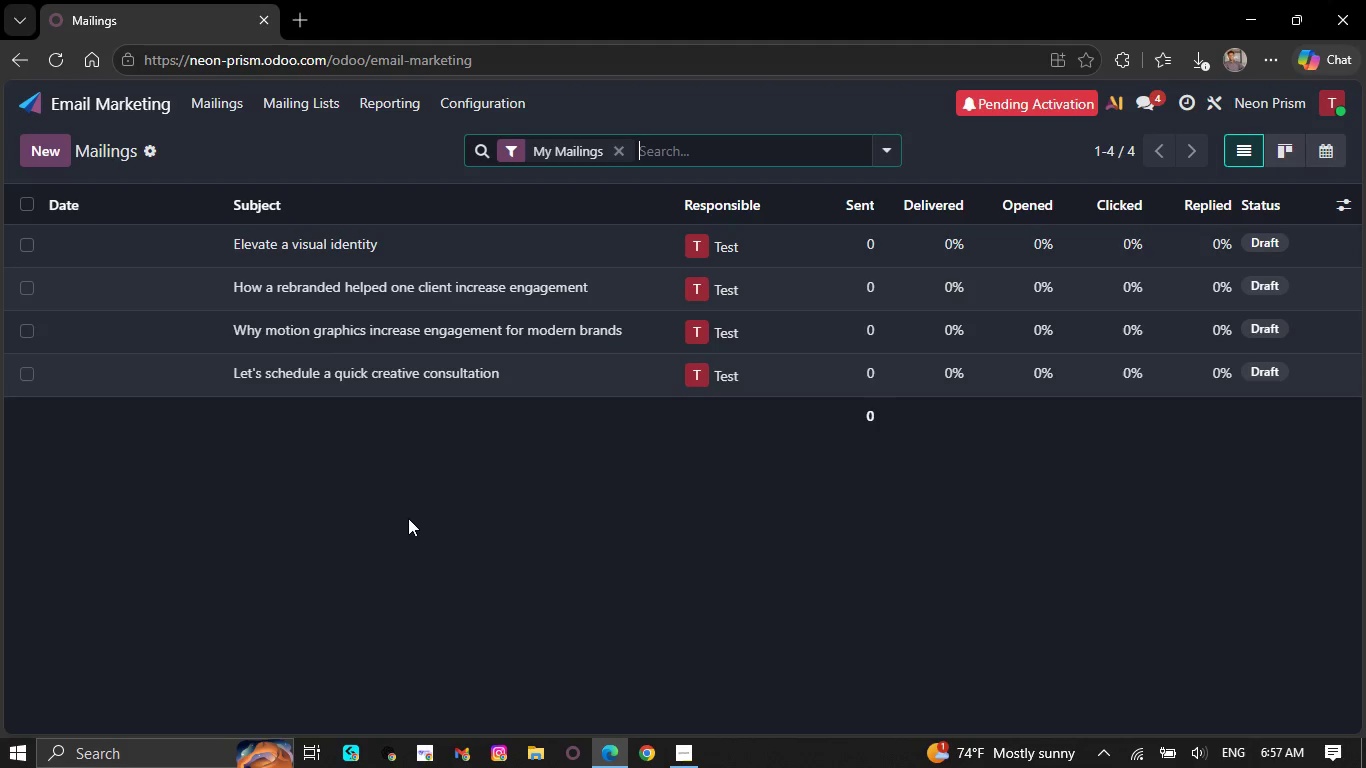 
wait(5.39)
 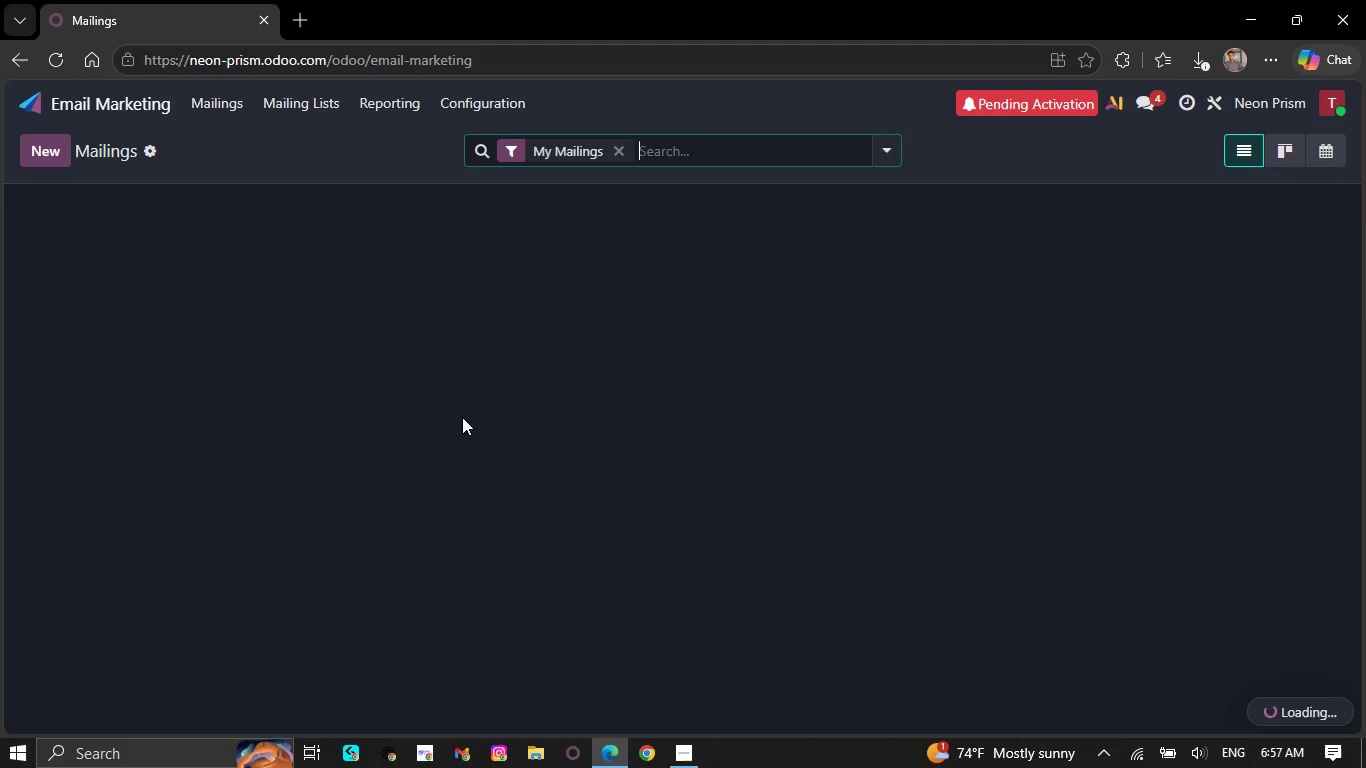 
left_click([328, 253])
 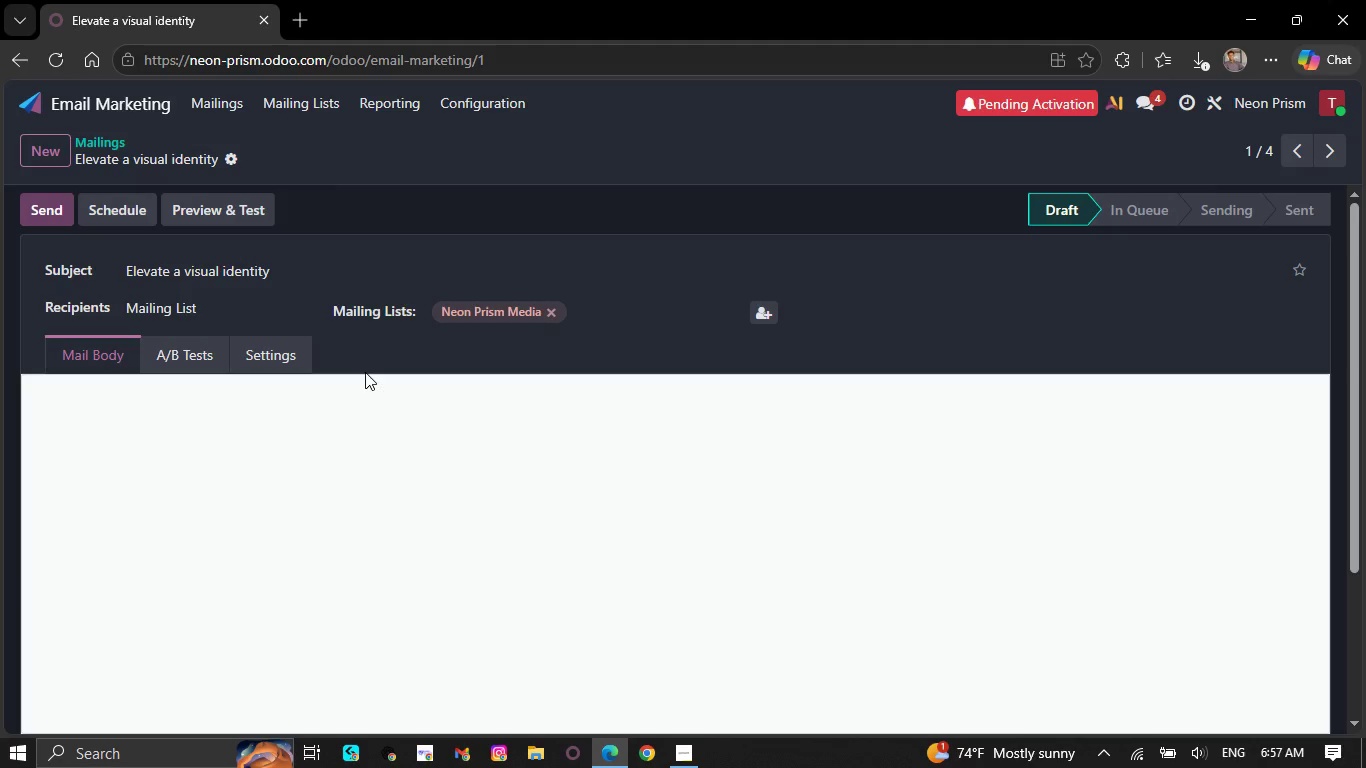 
scroll: coordinate [363, 414], scroll_direction: down, amount: 27.0
 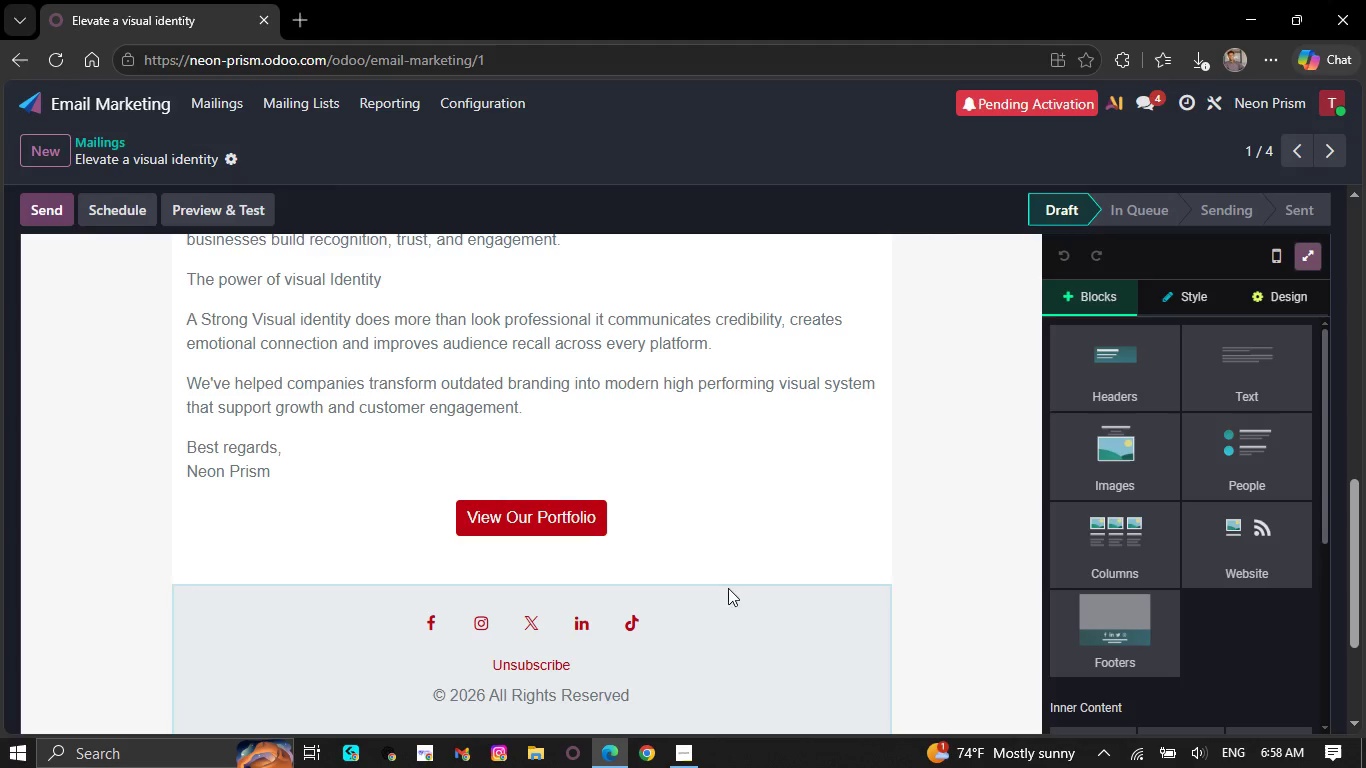 
left_click([587, 533])
 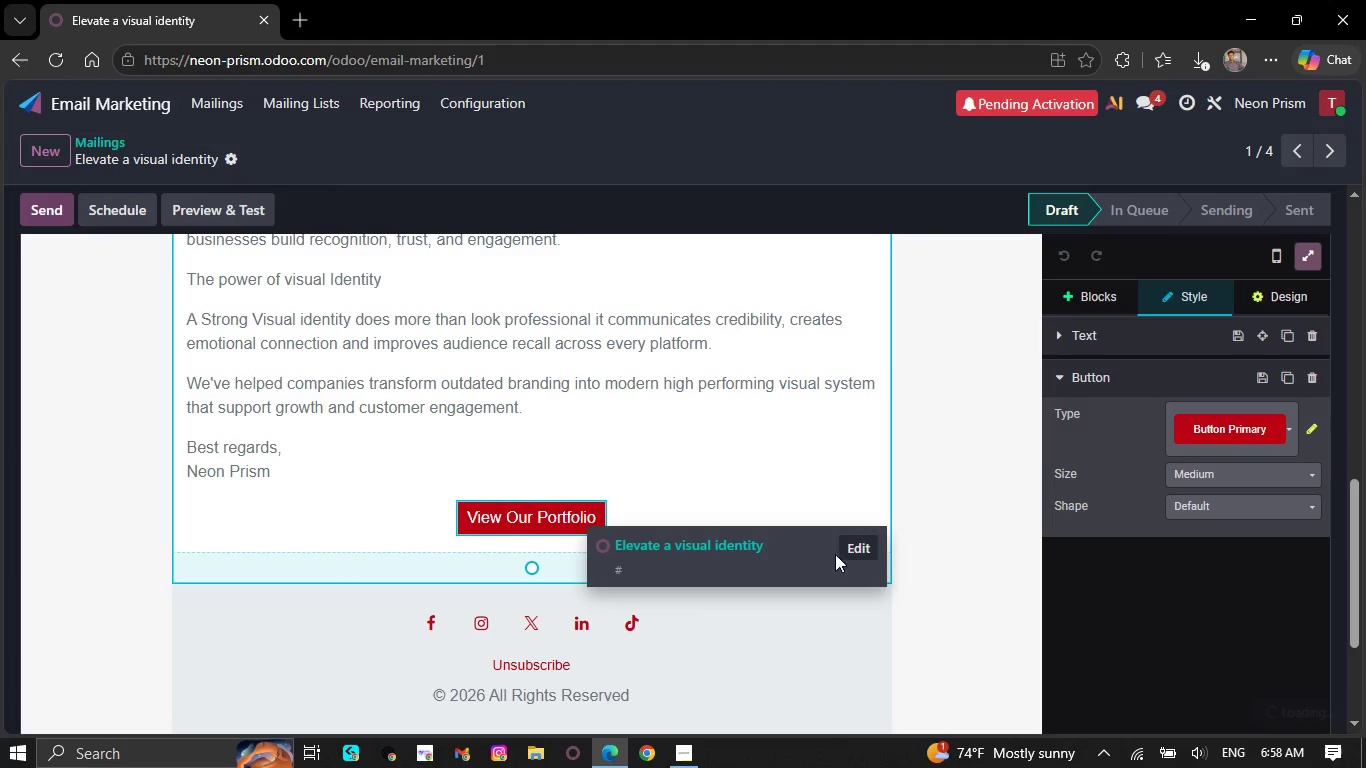 
left_click([848, 552])
 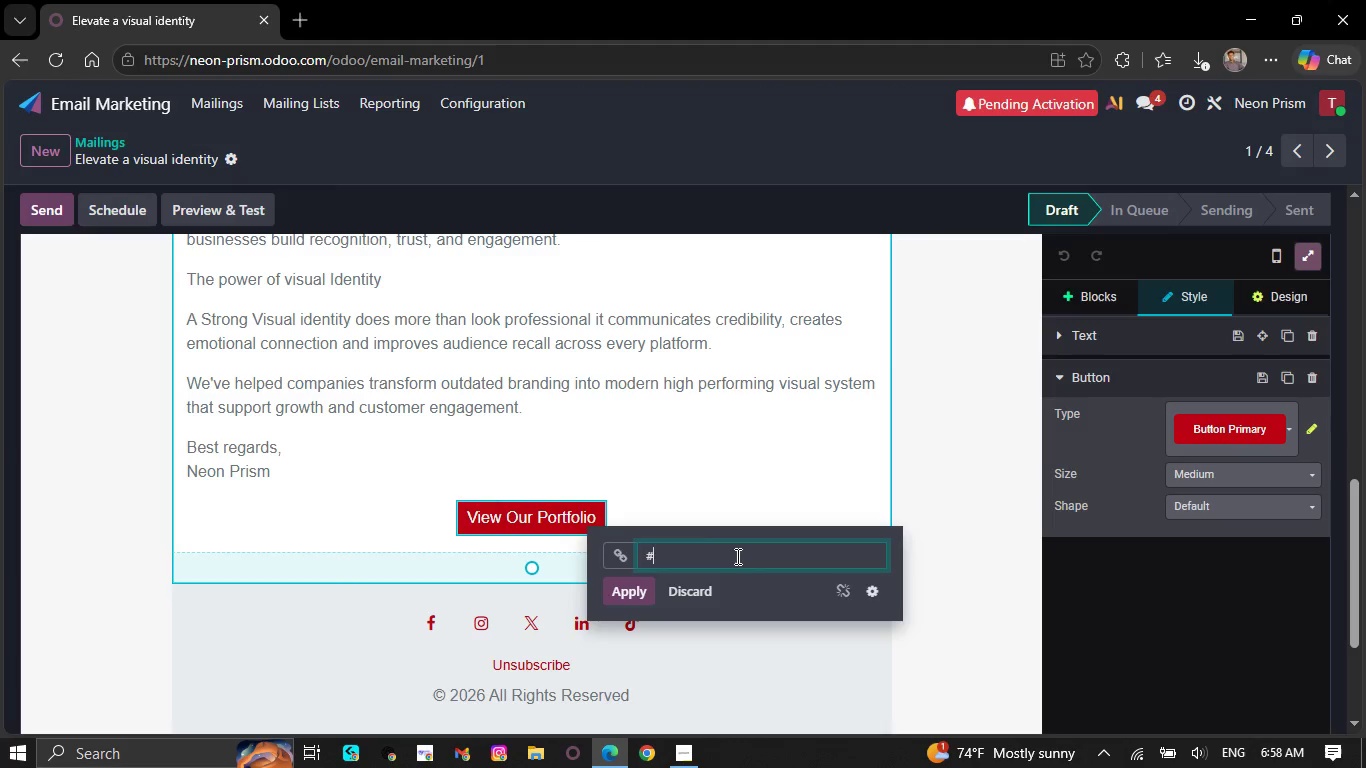 
key(Backspace)
type(https://neonprismmedia.com/)
 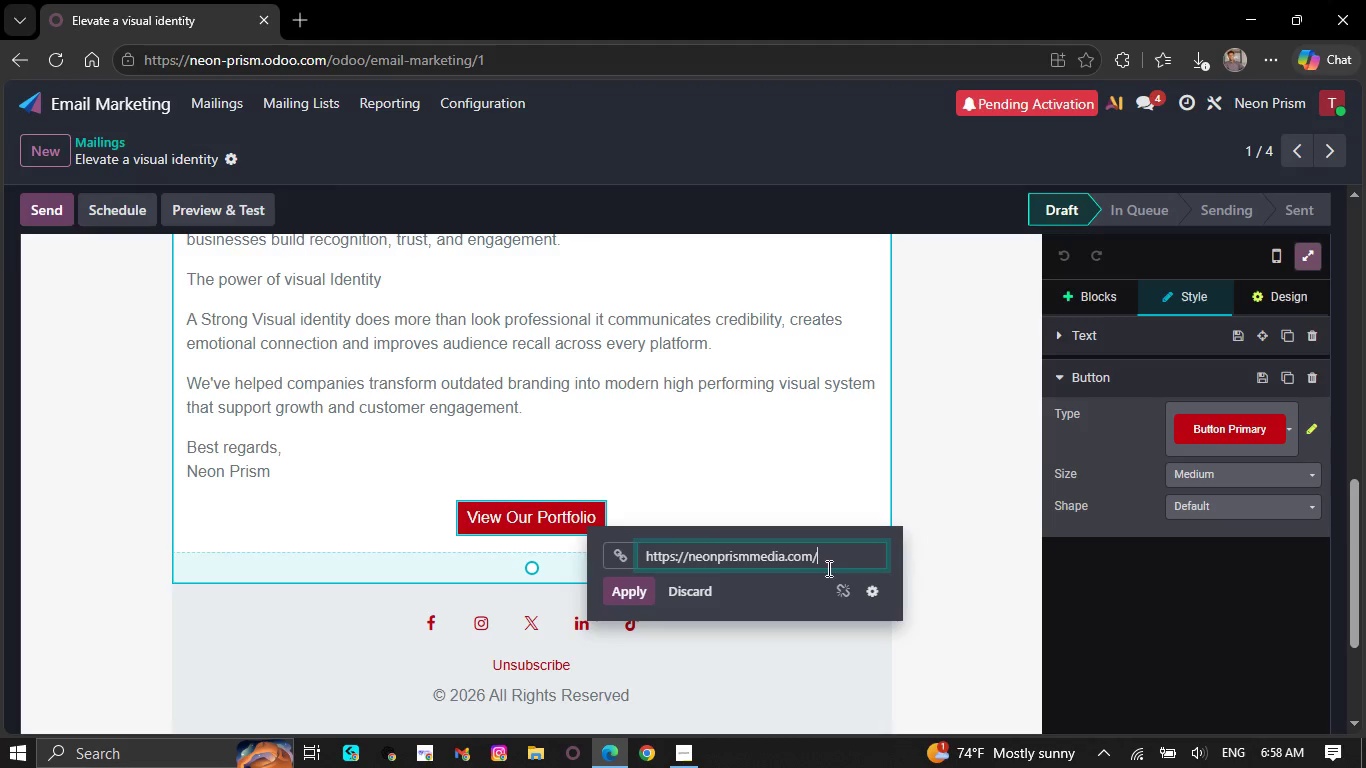 
left_click_drag(start_coordinate=[822, 559], to_coordinate=[584, 566])
 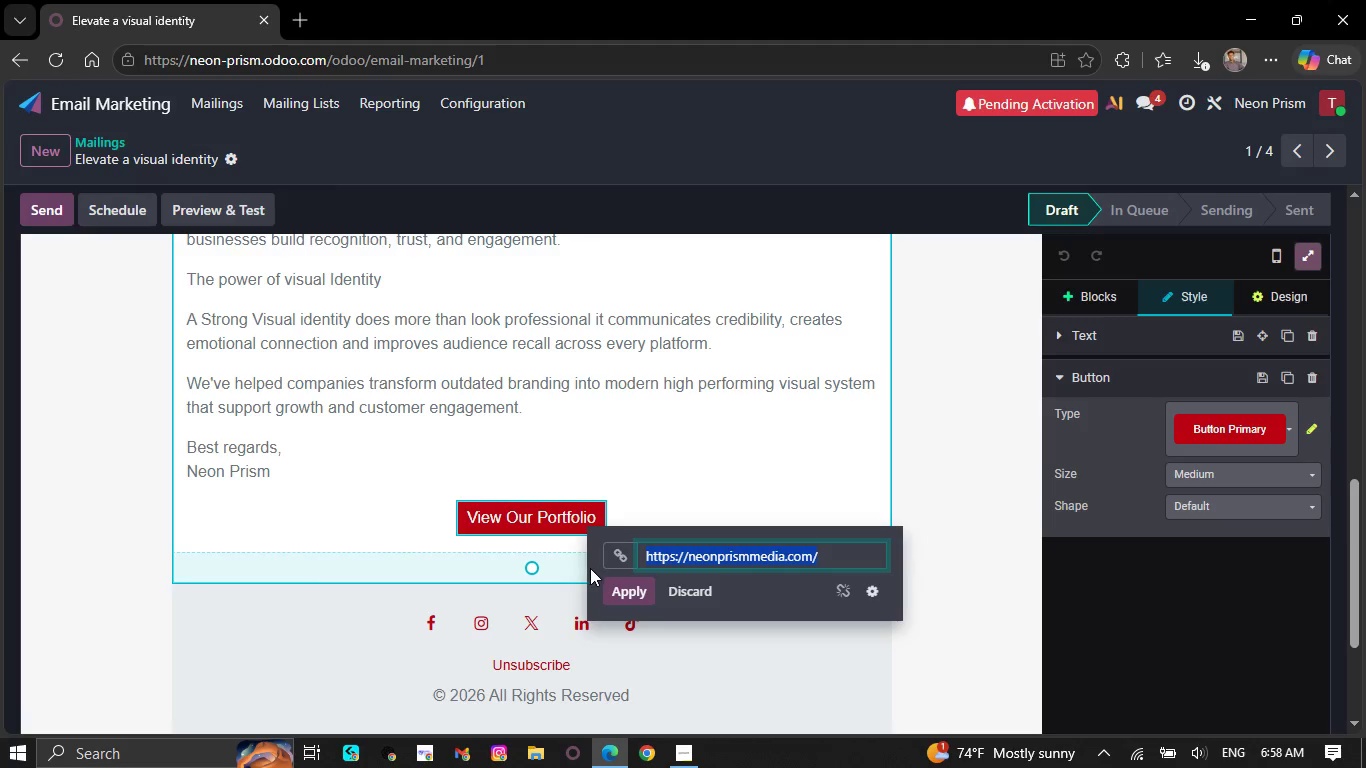 
key(Control+C)
 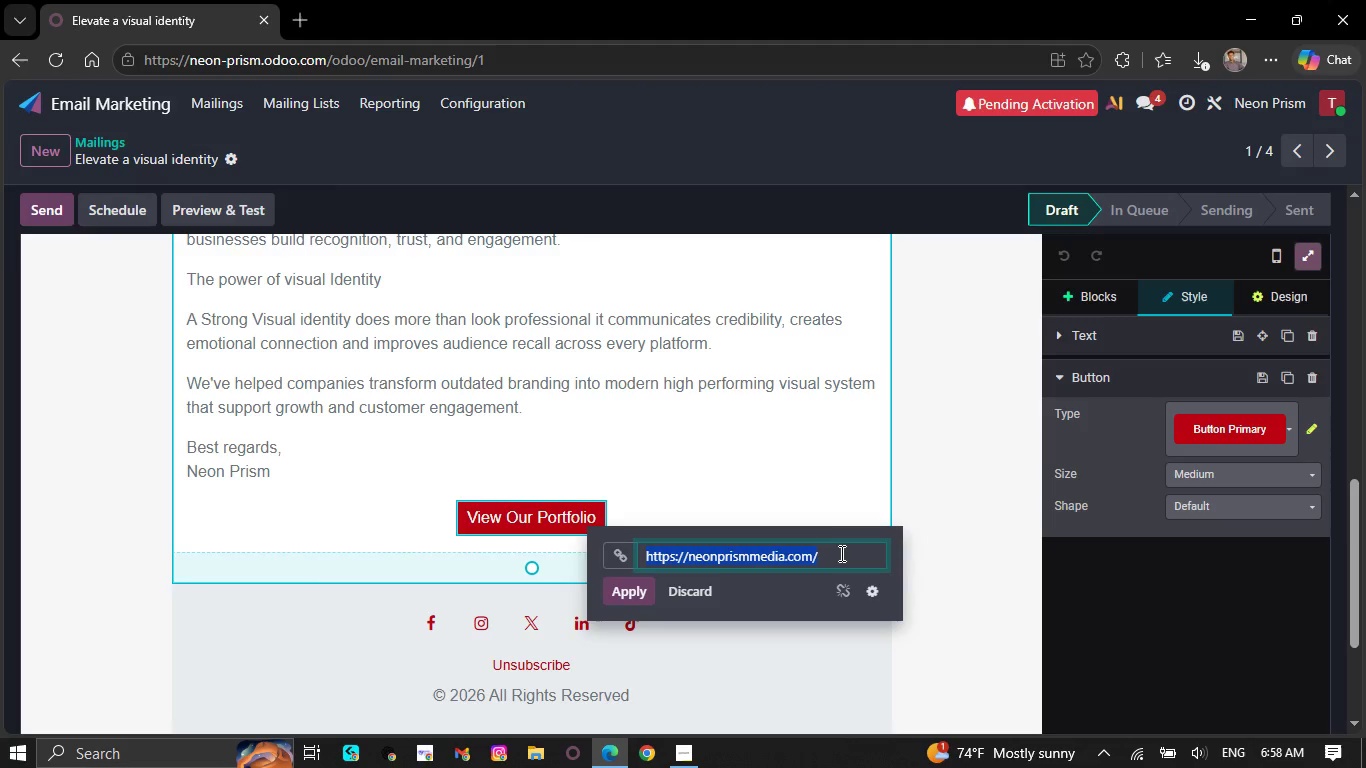 
left_click([840, 554])
 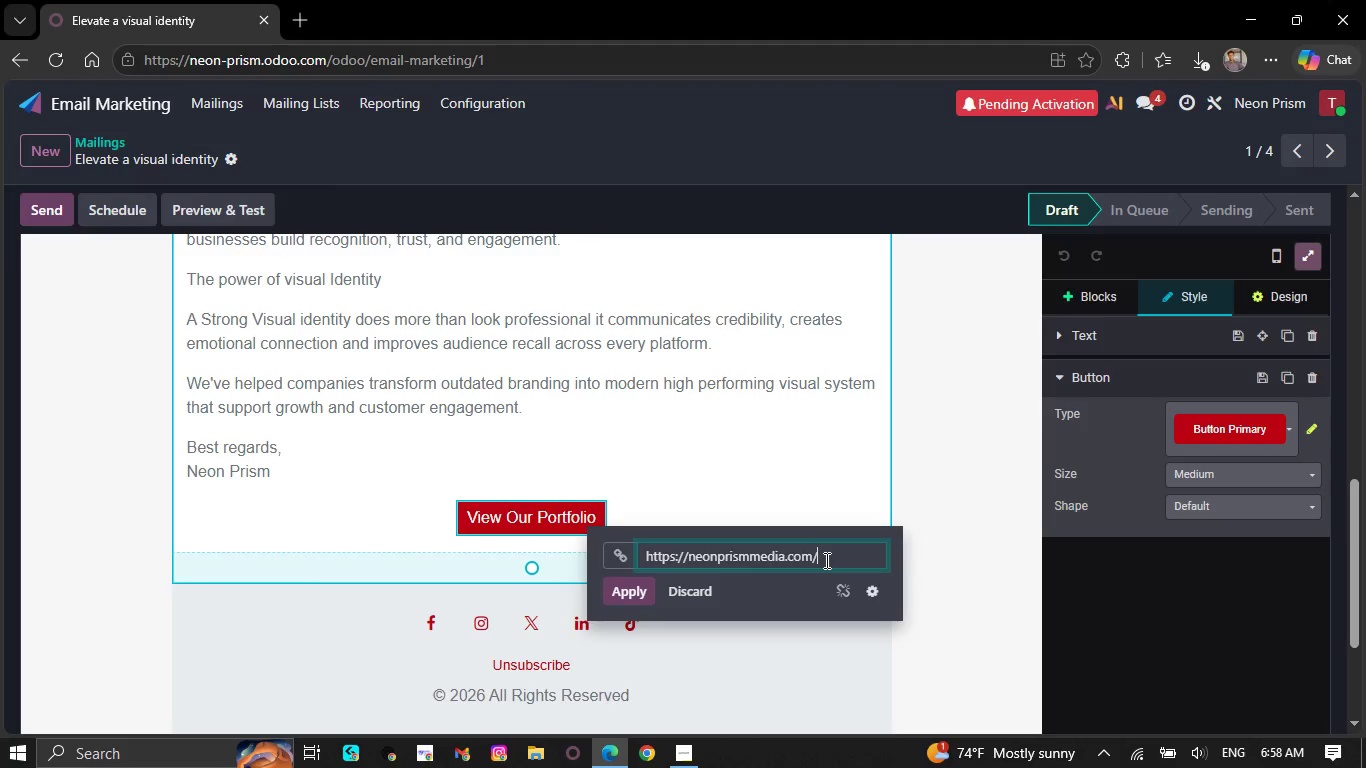 
type(portfolio)
 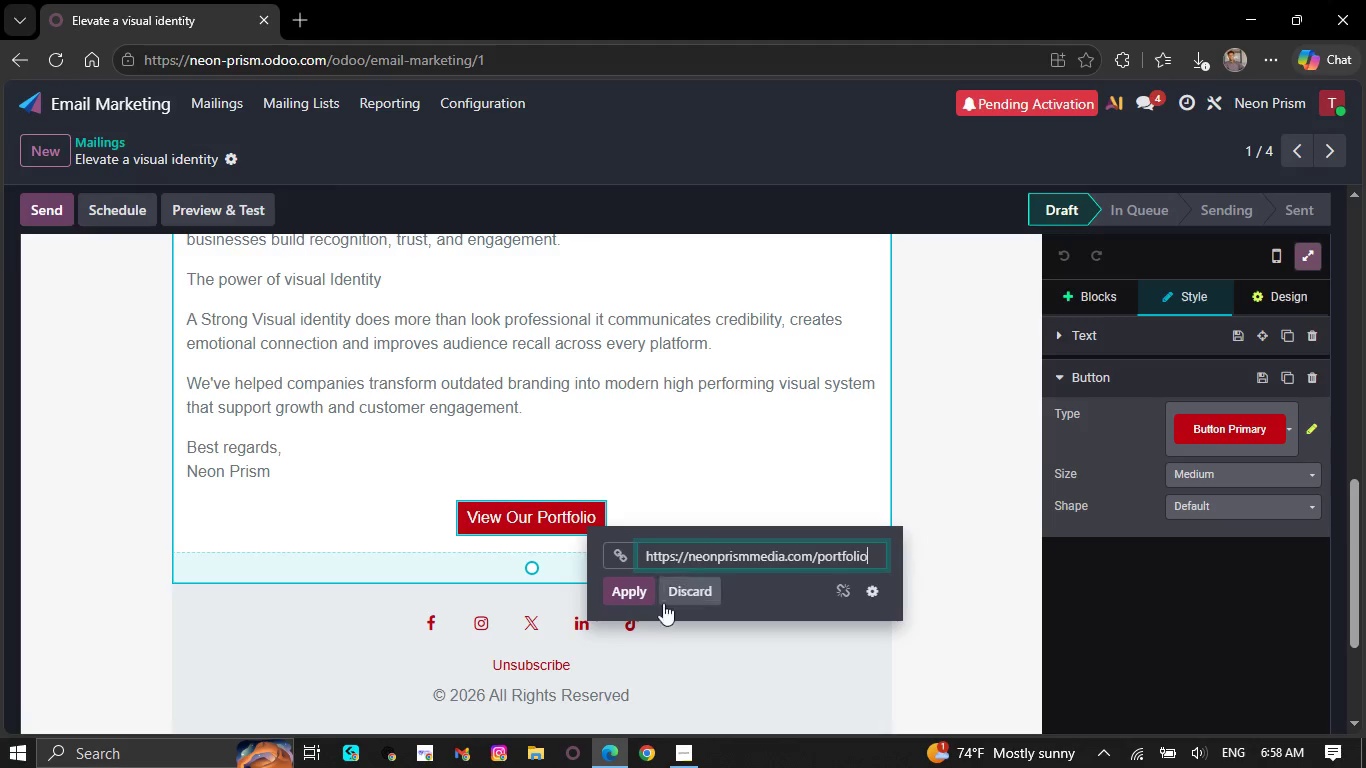 
left_click([623, 589])
 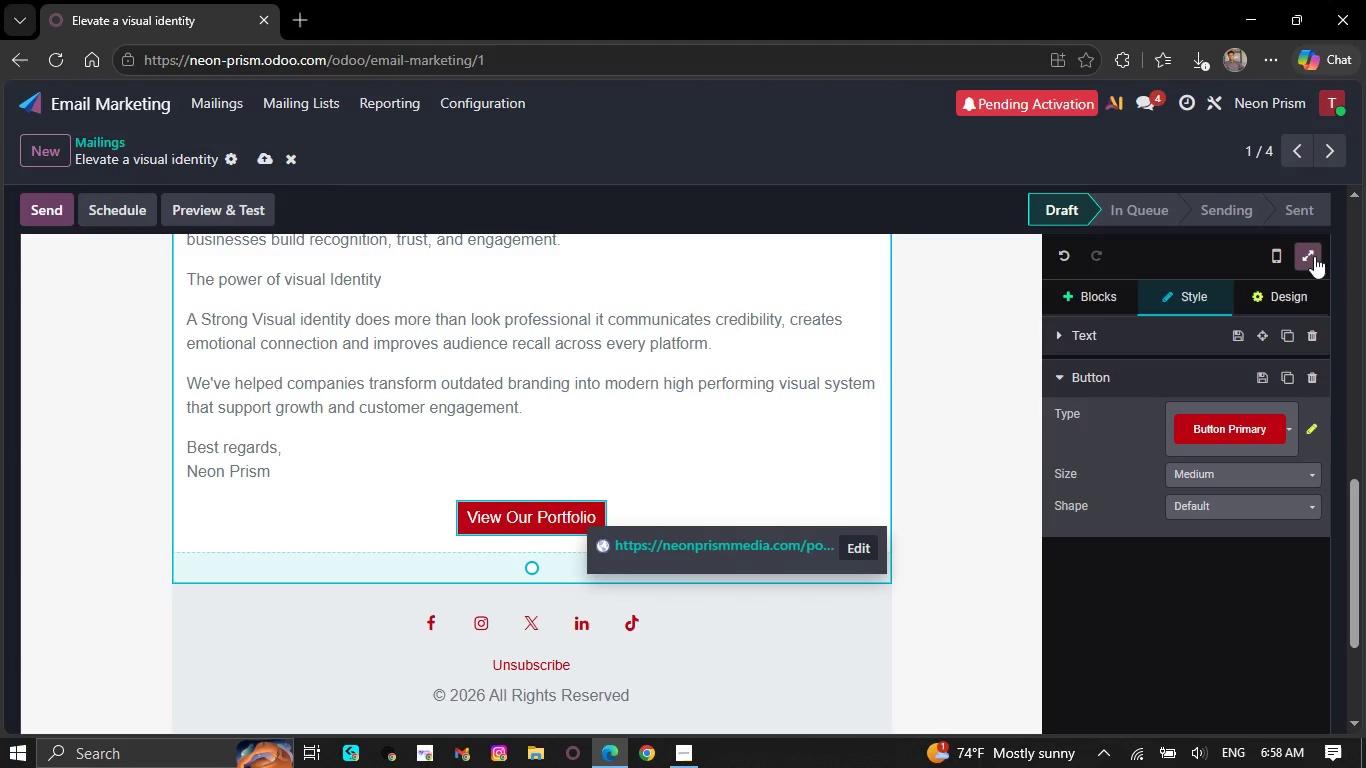 
left_click([1306, 261])
 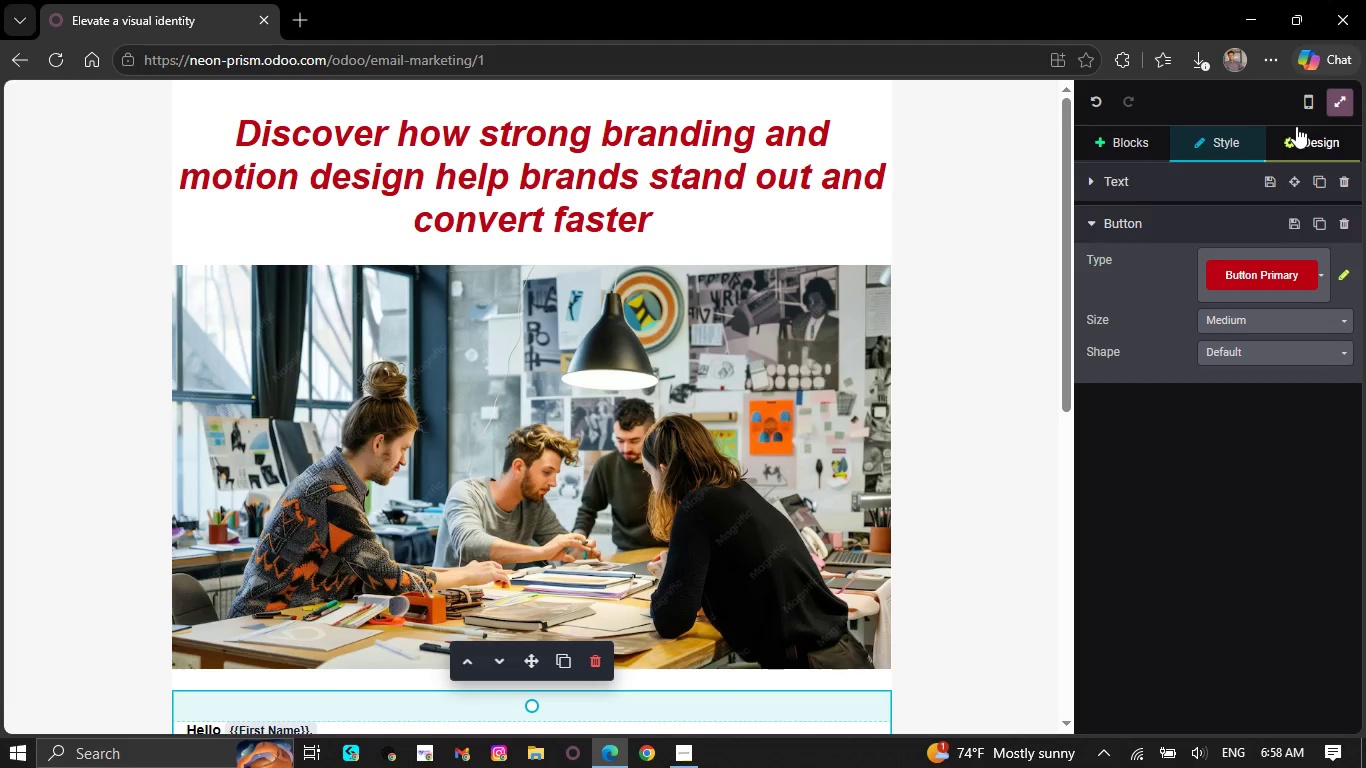 
left_click([1336, 109])
 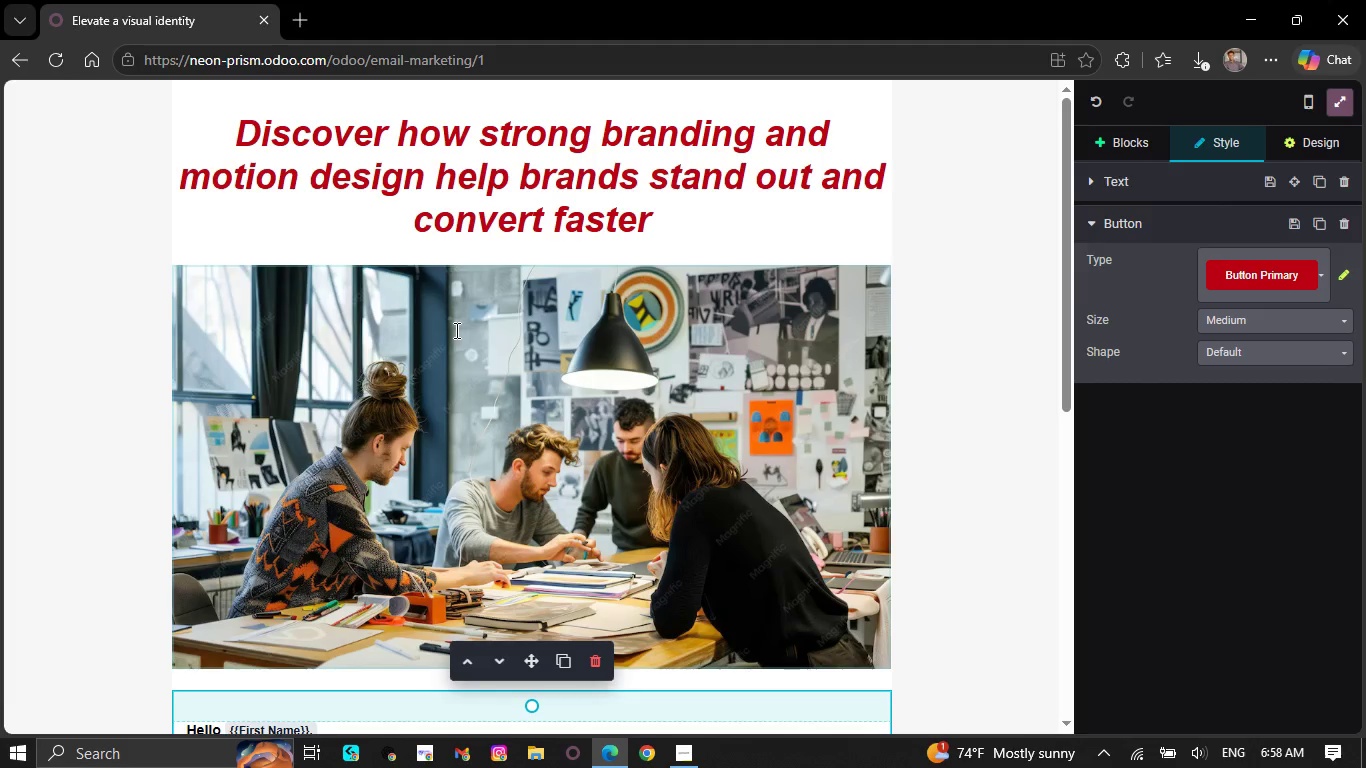 
wait(6.31)
 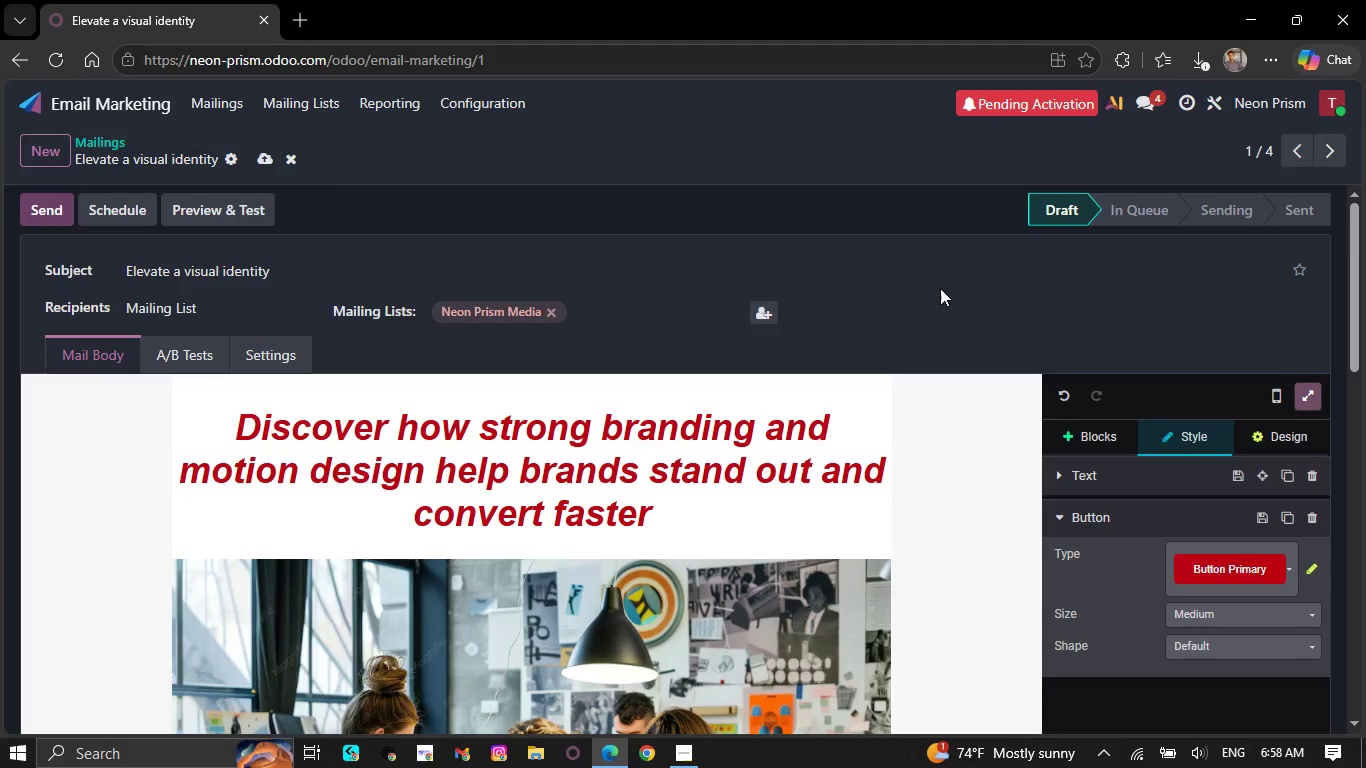 
left_click([1268, 65])
 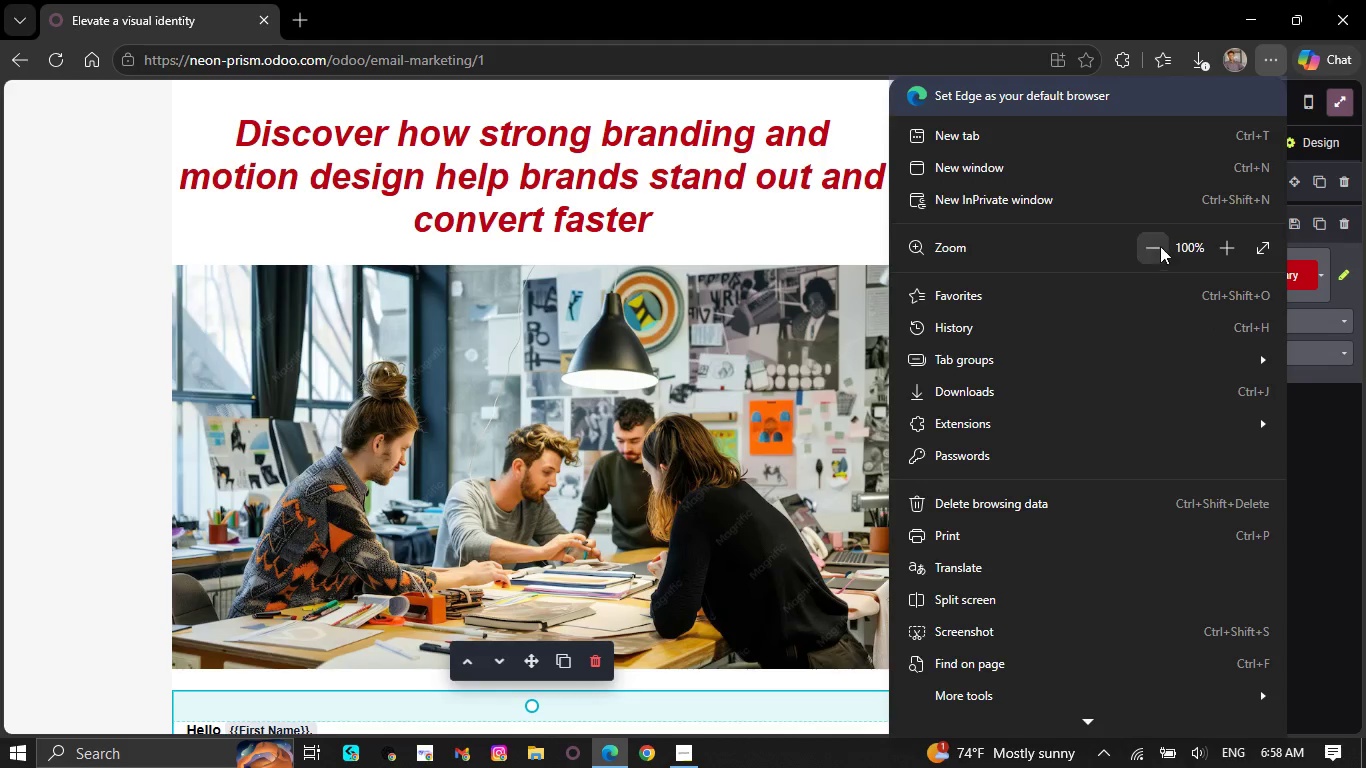 
double_click([1151, 242])
 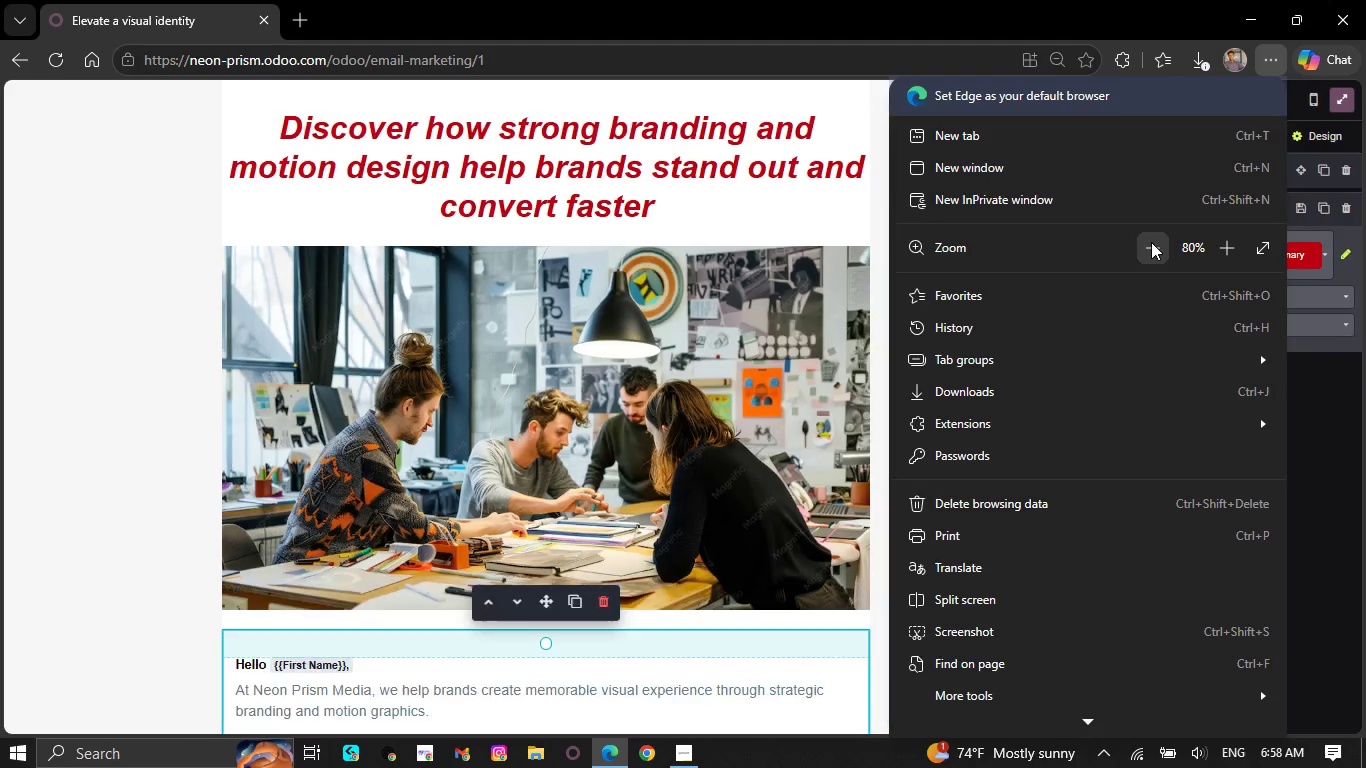 
triple_click([1151, 242])
 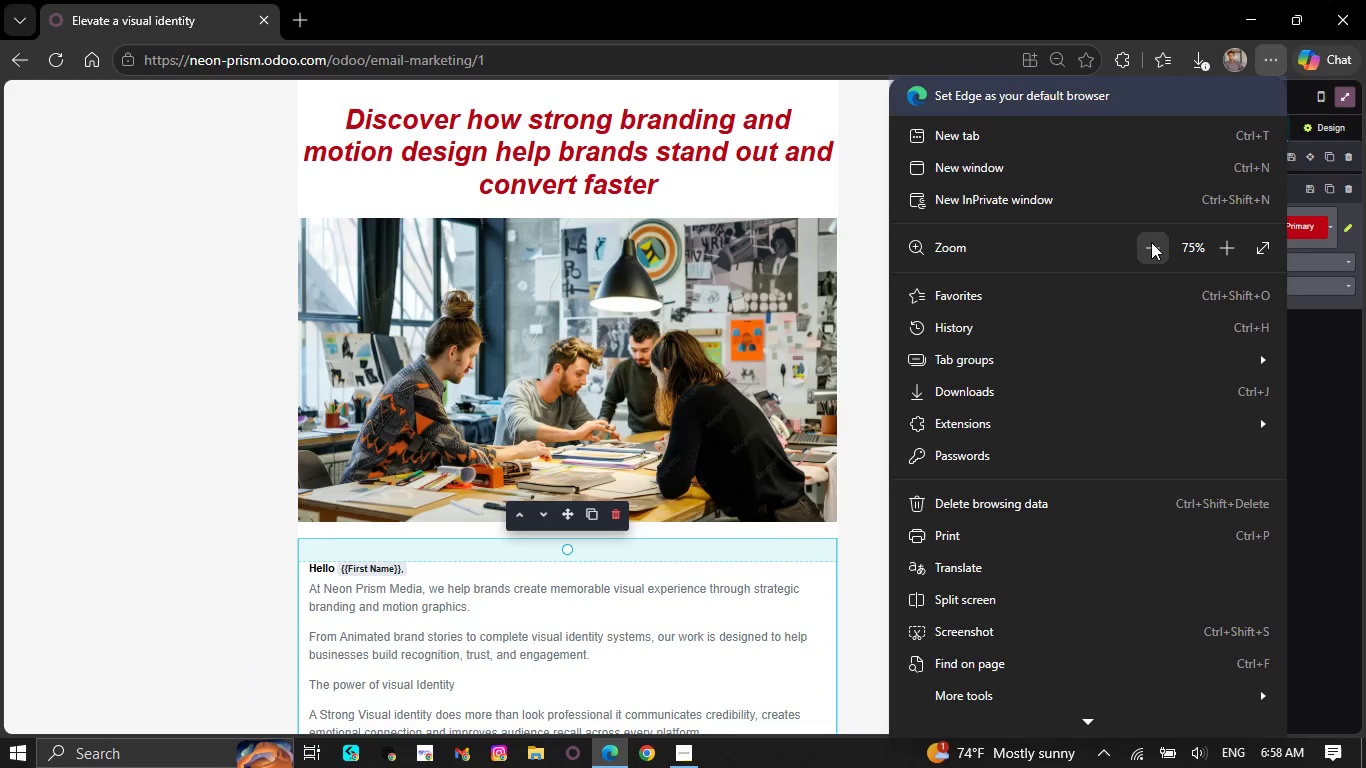 
triple_click([1151, 242])
 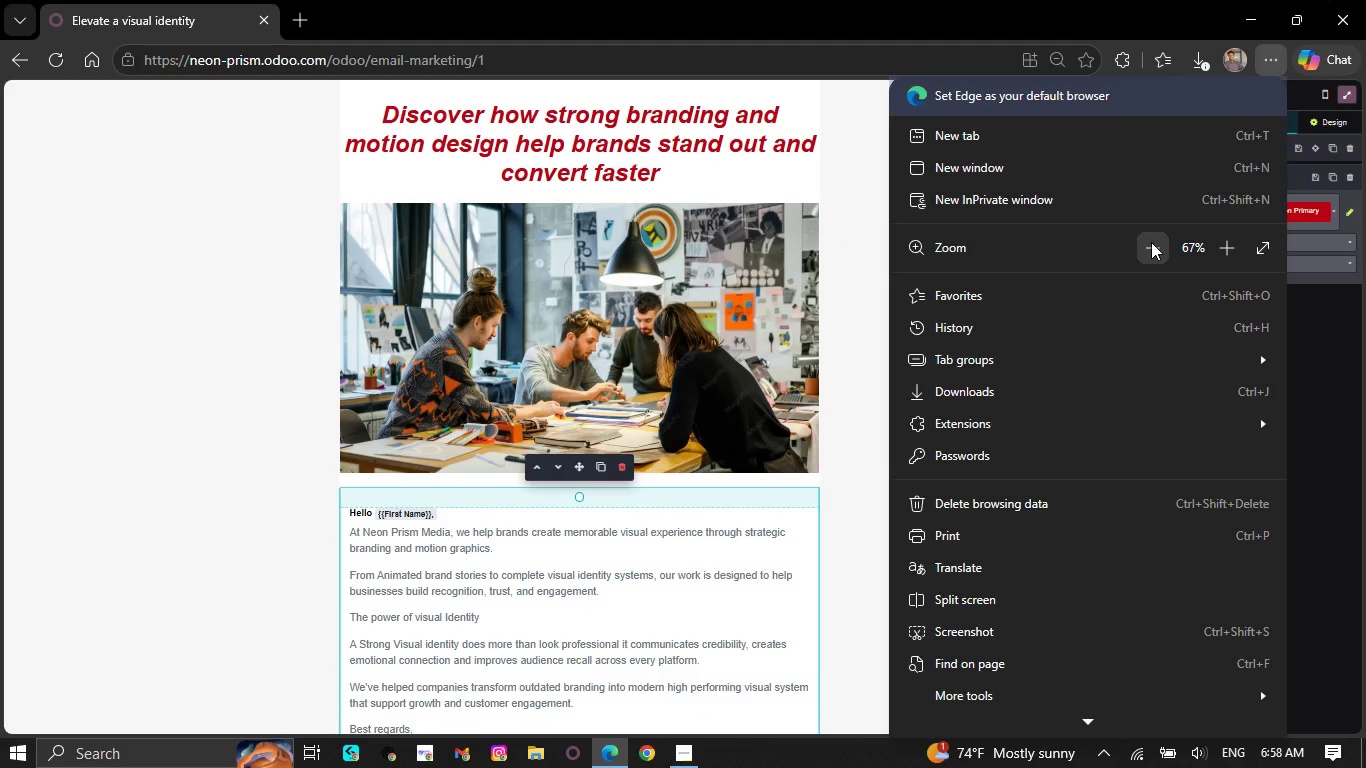 
left_click([1151, 242])
 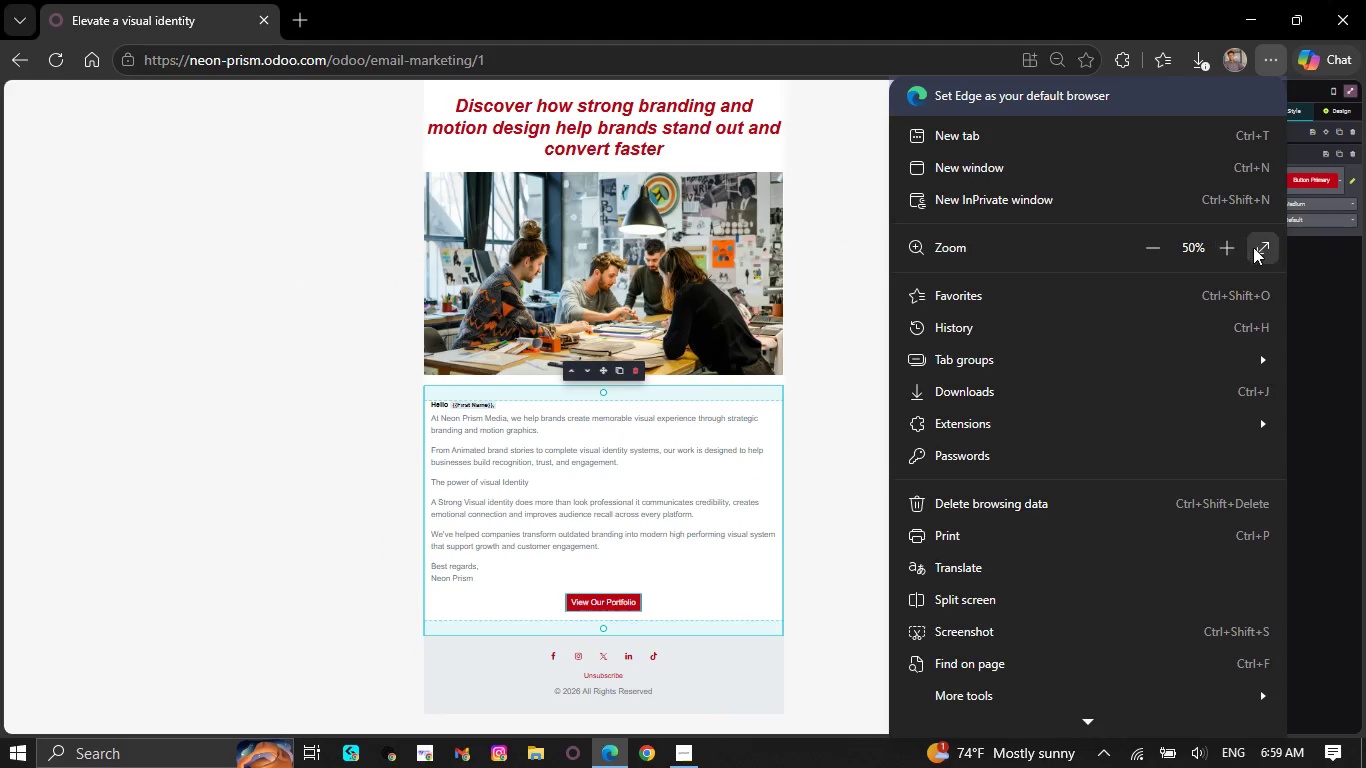 
left_click([1254, 247])
 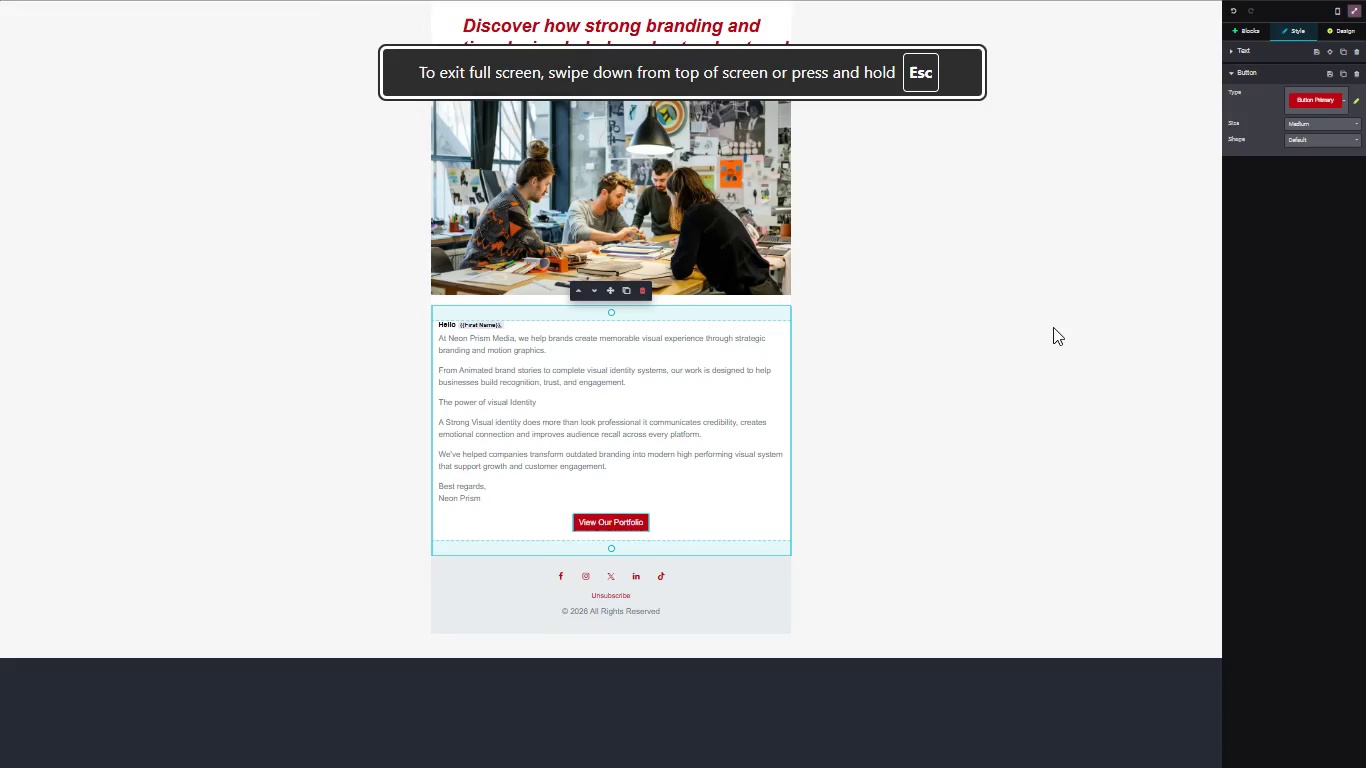 
left_click([1053, 327])
 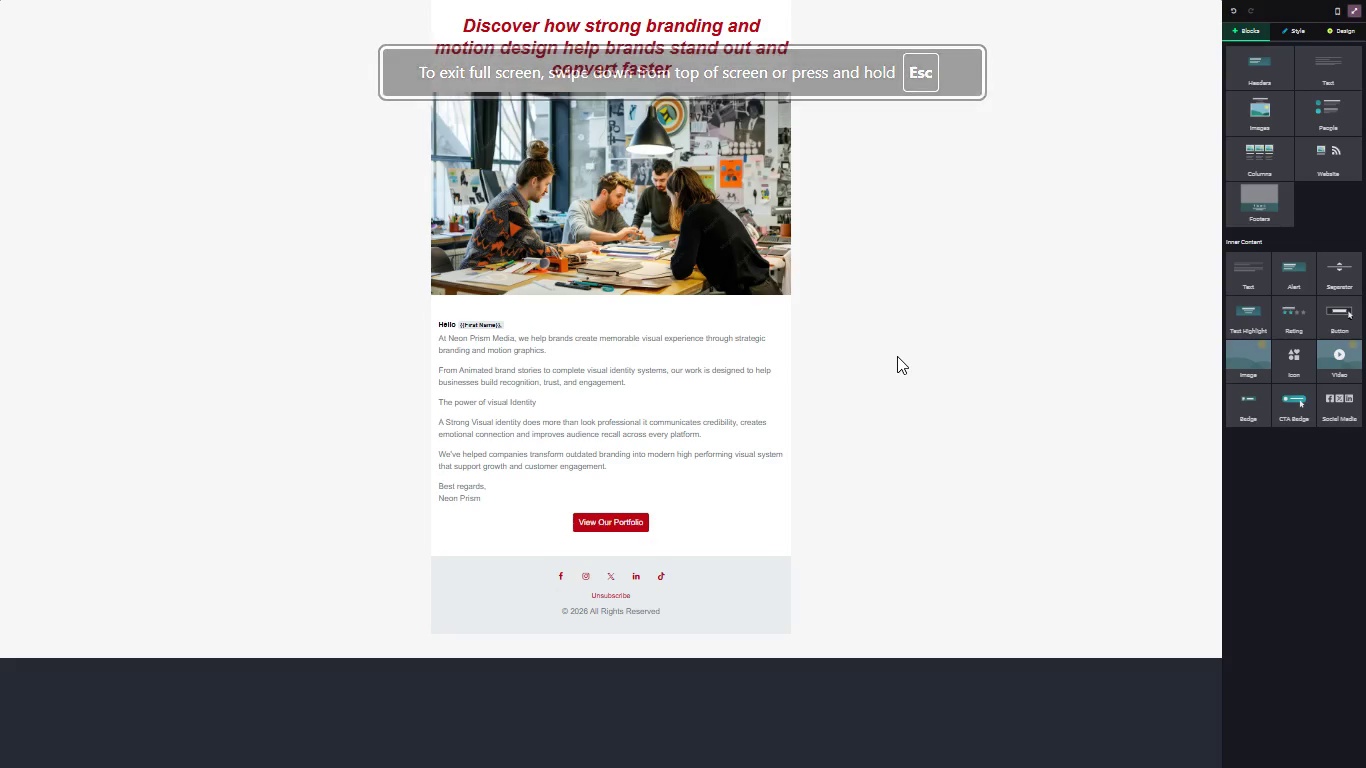 
wait(5.5)
 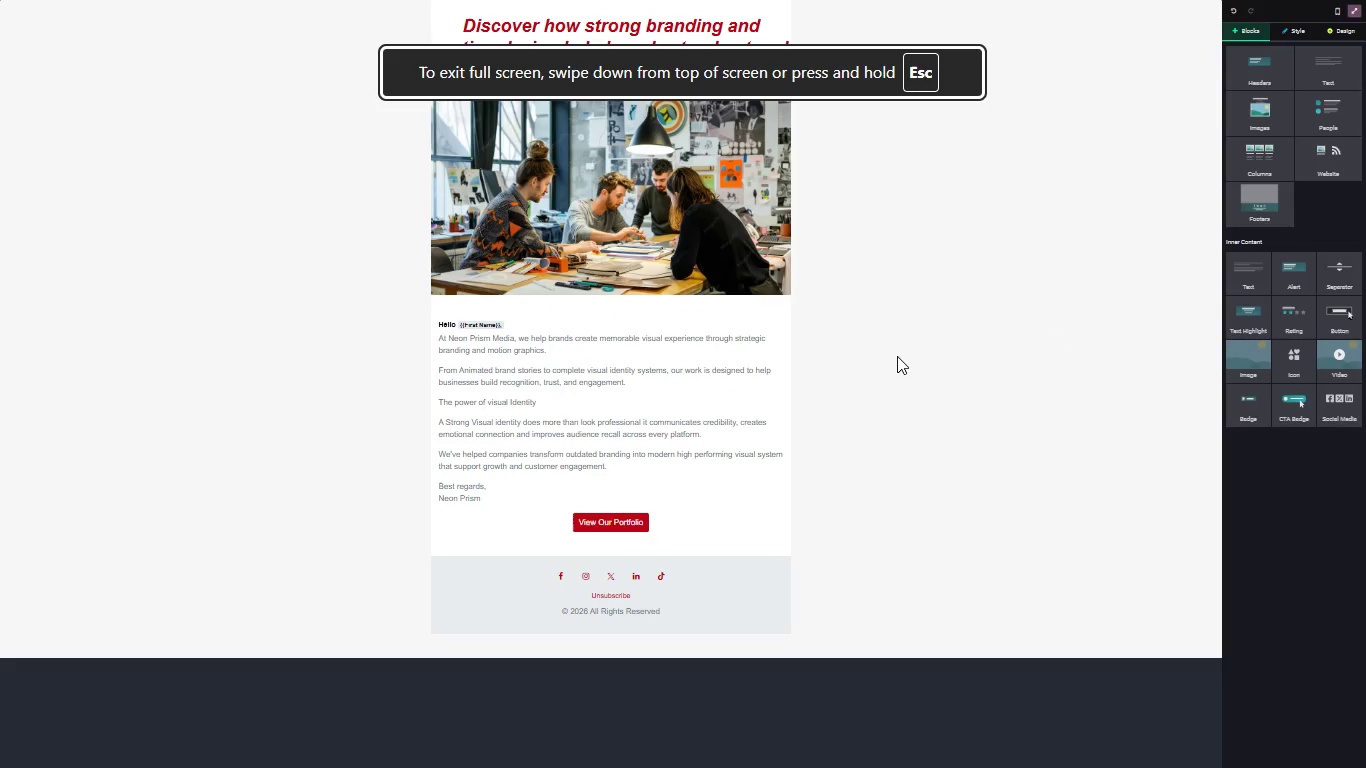 
key(Meta+PrintScreen)
 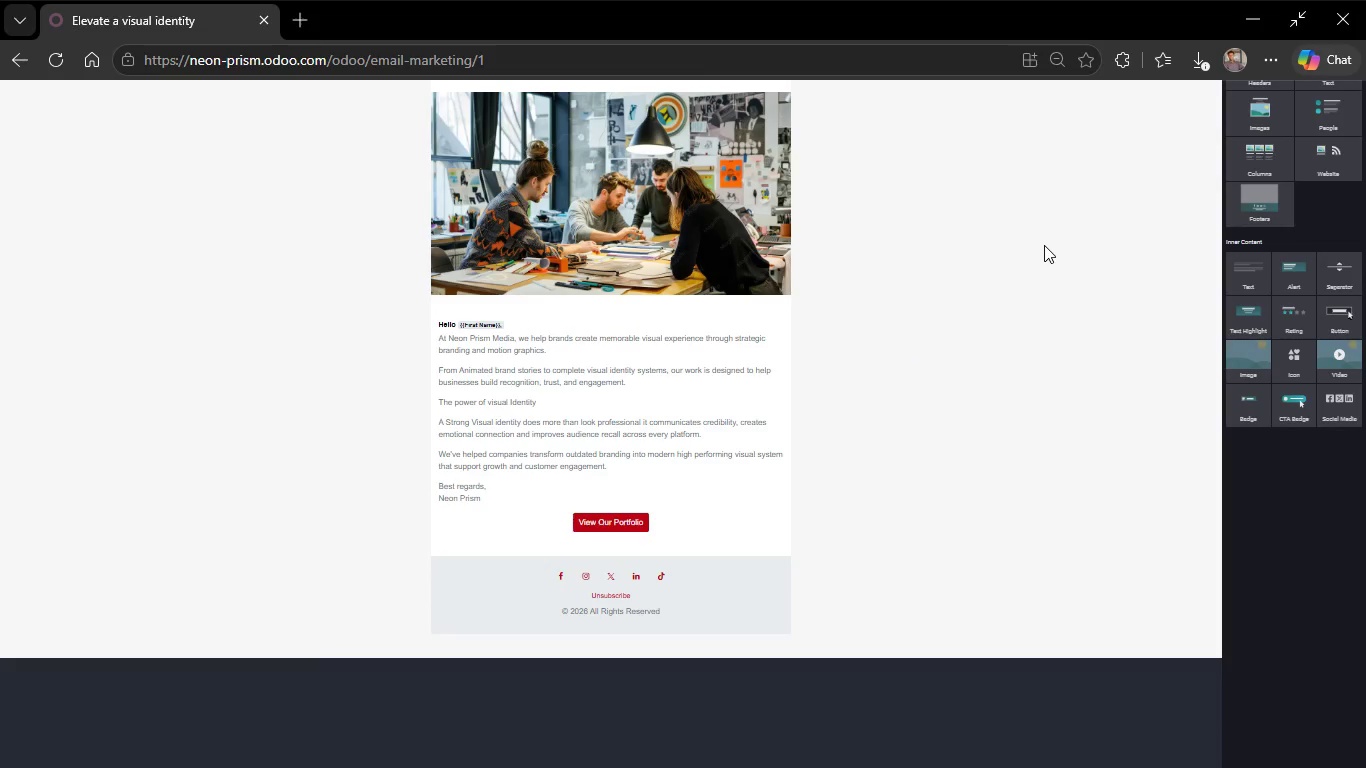 
wait(6.98)
 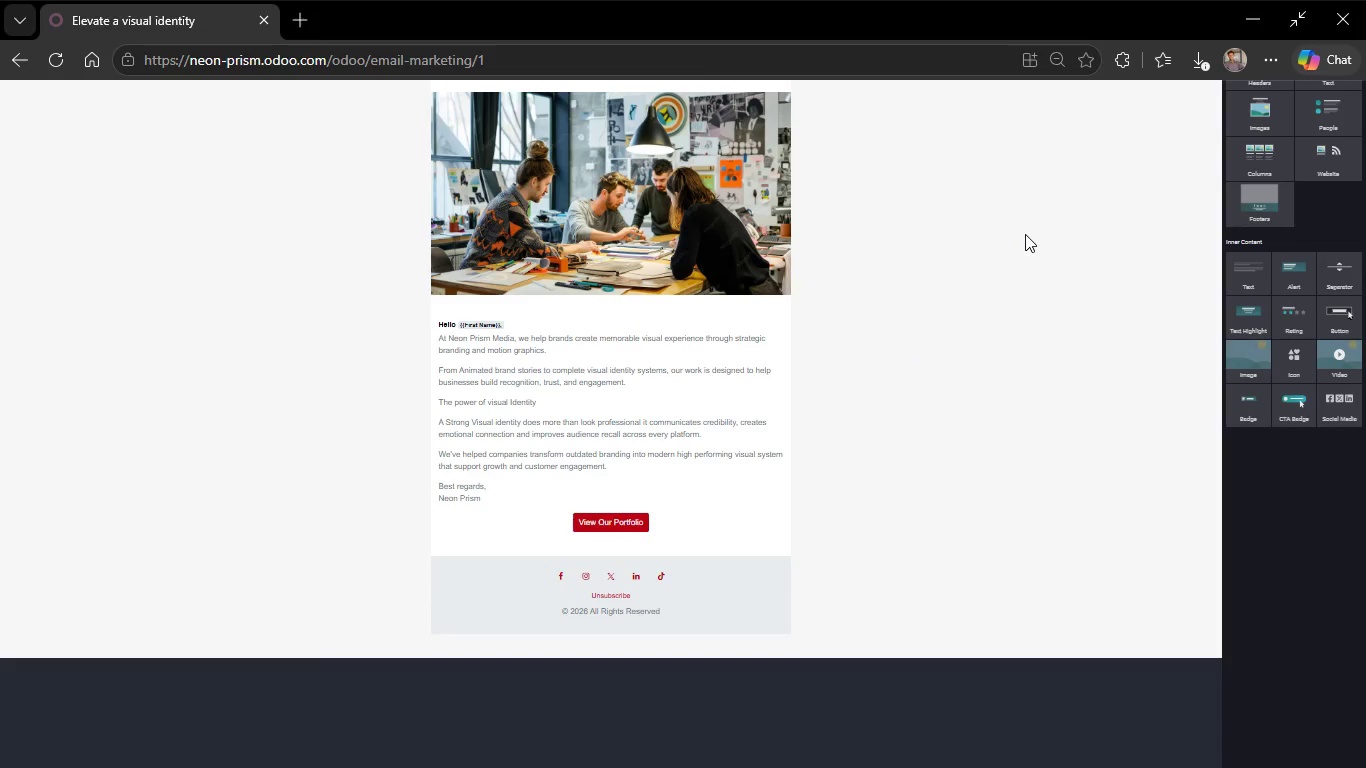 
left_click([1352, 9])
 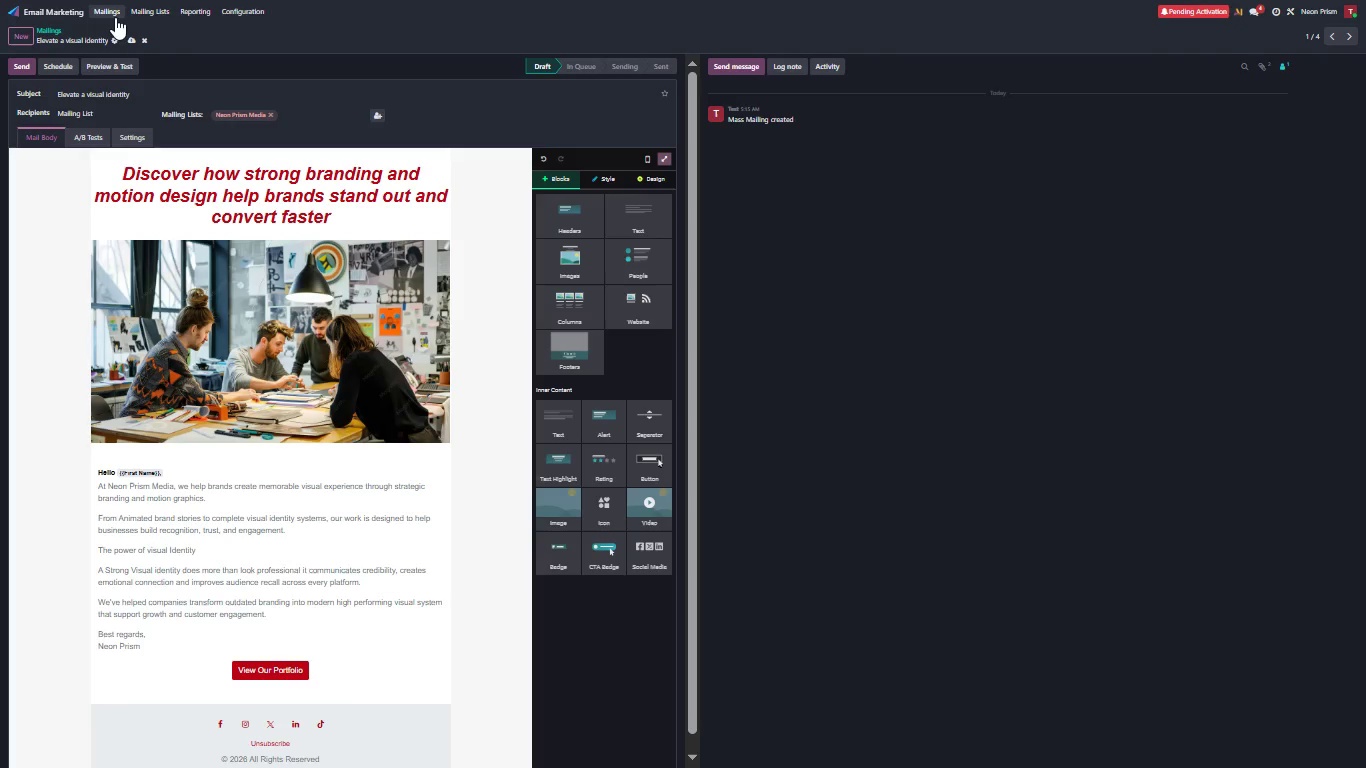 
left_click([113, 15])
 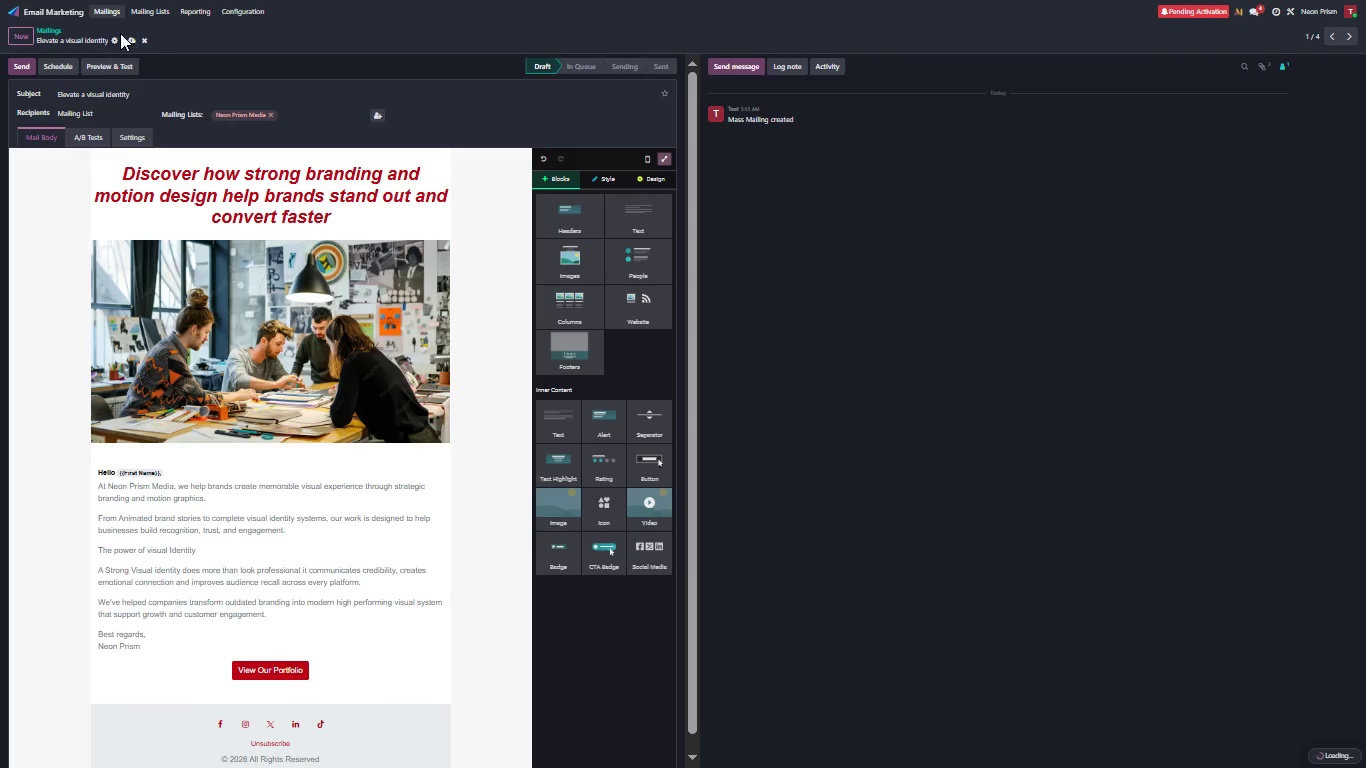 
left_click([103, 0])
 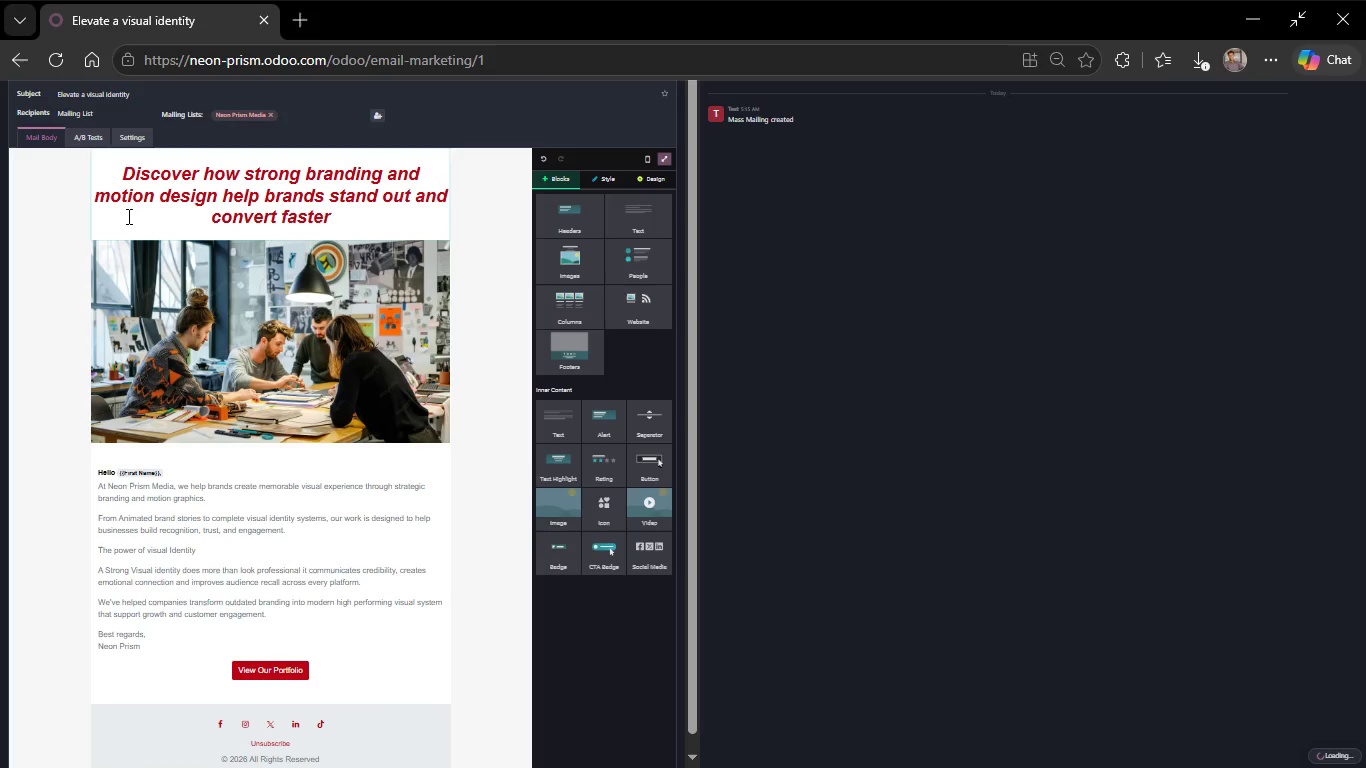 
left_click([44, 253])
 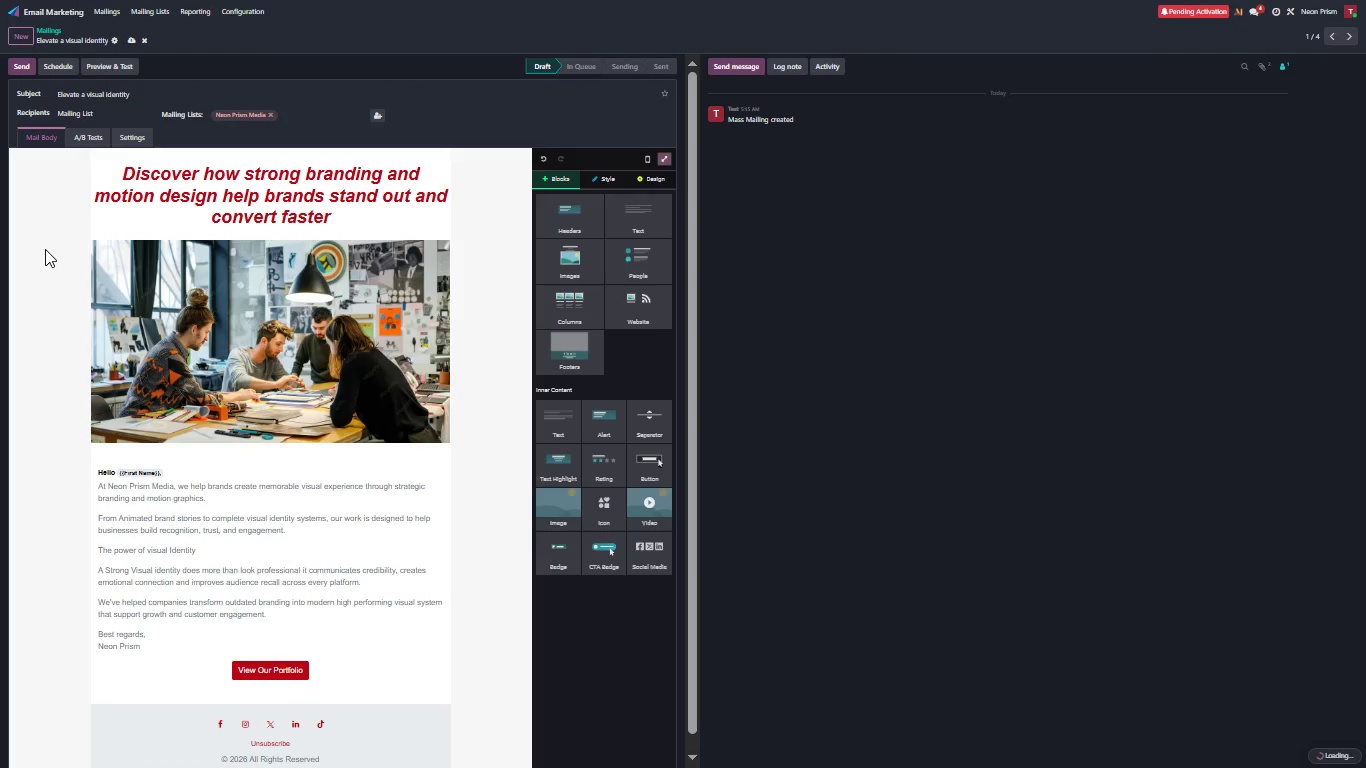 
left_click([45, 249])
 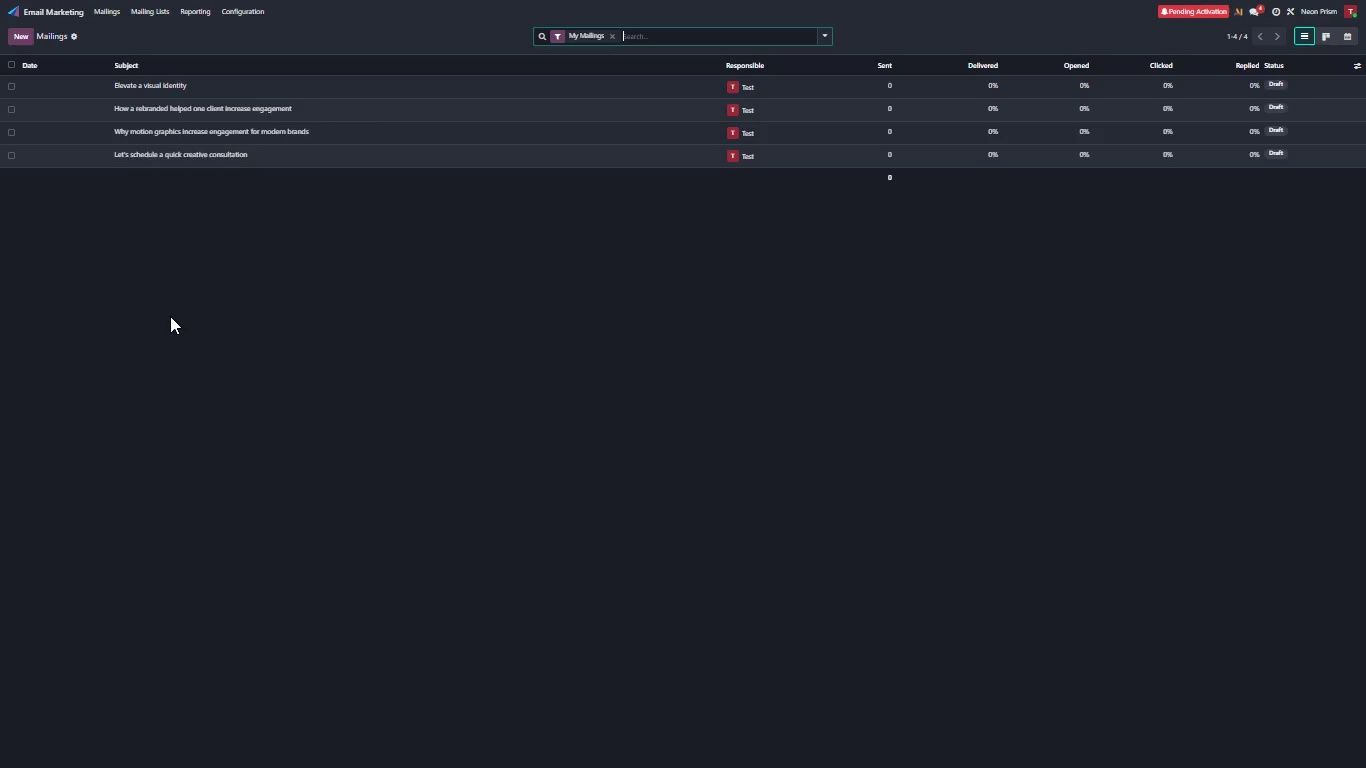 
wait(12.58)
 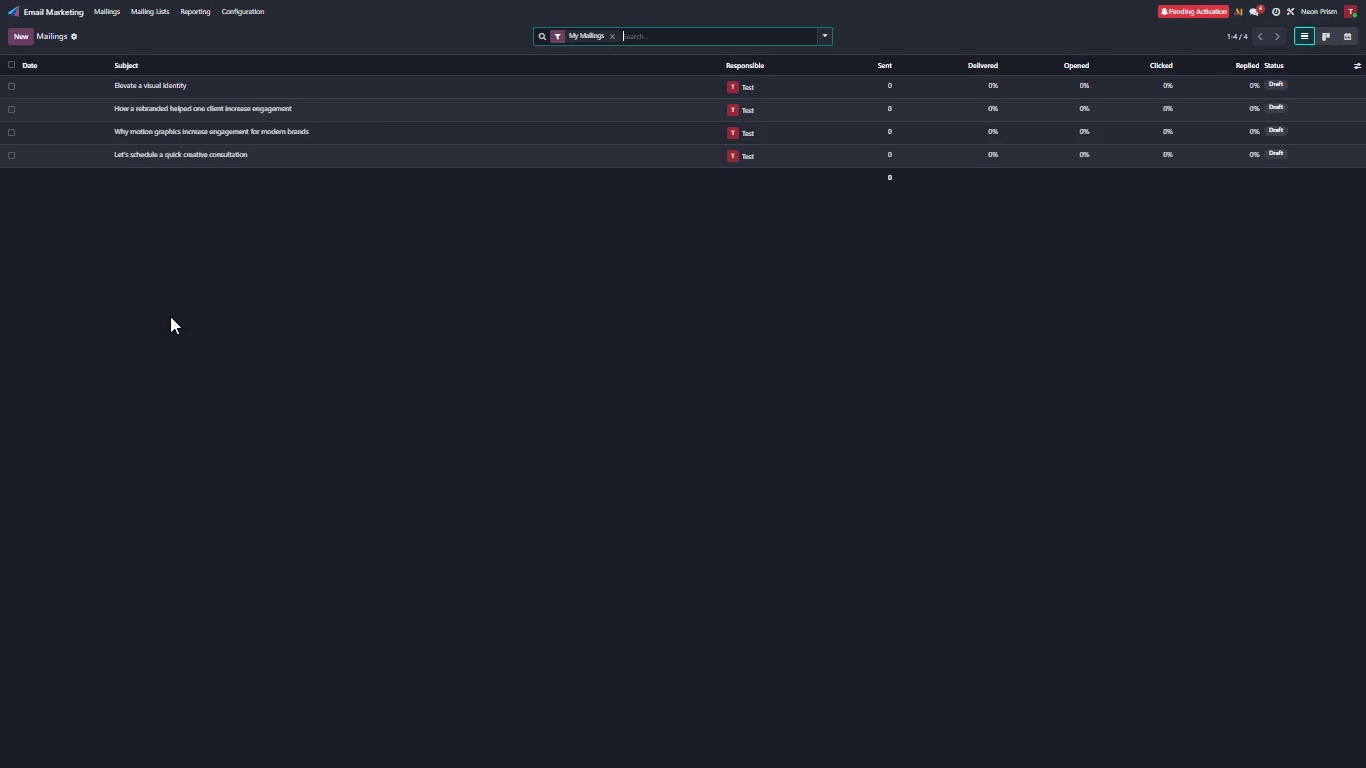 
left_click([171, 112])
 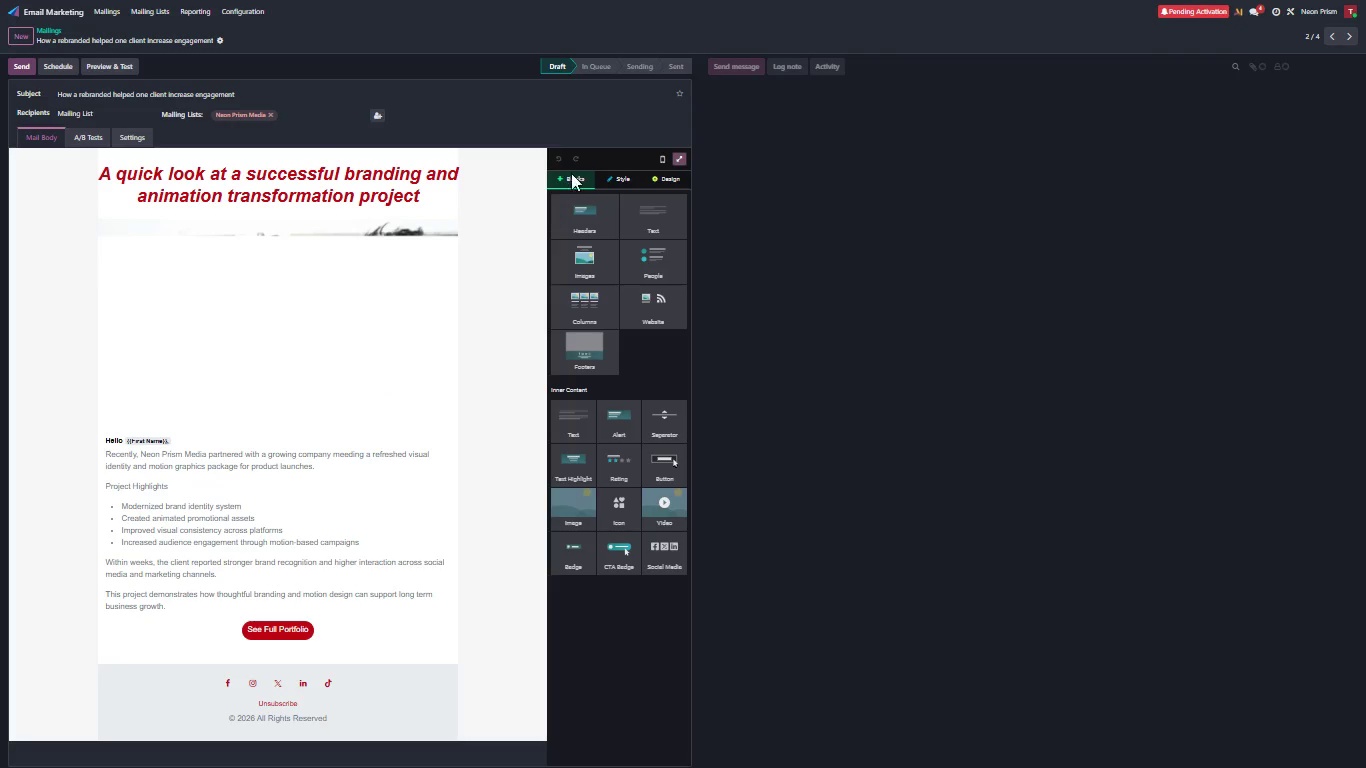 
left_click([676, 156])
 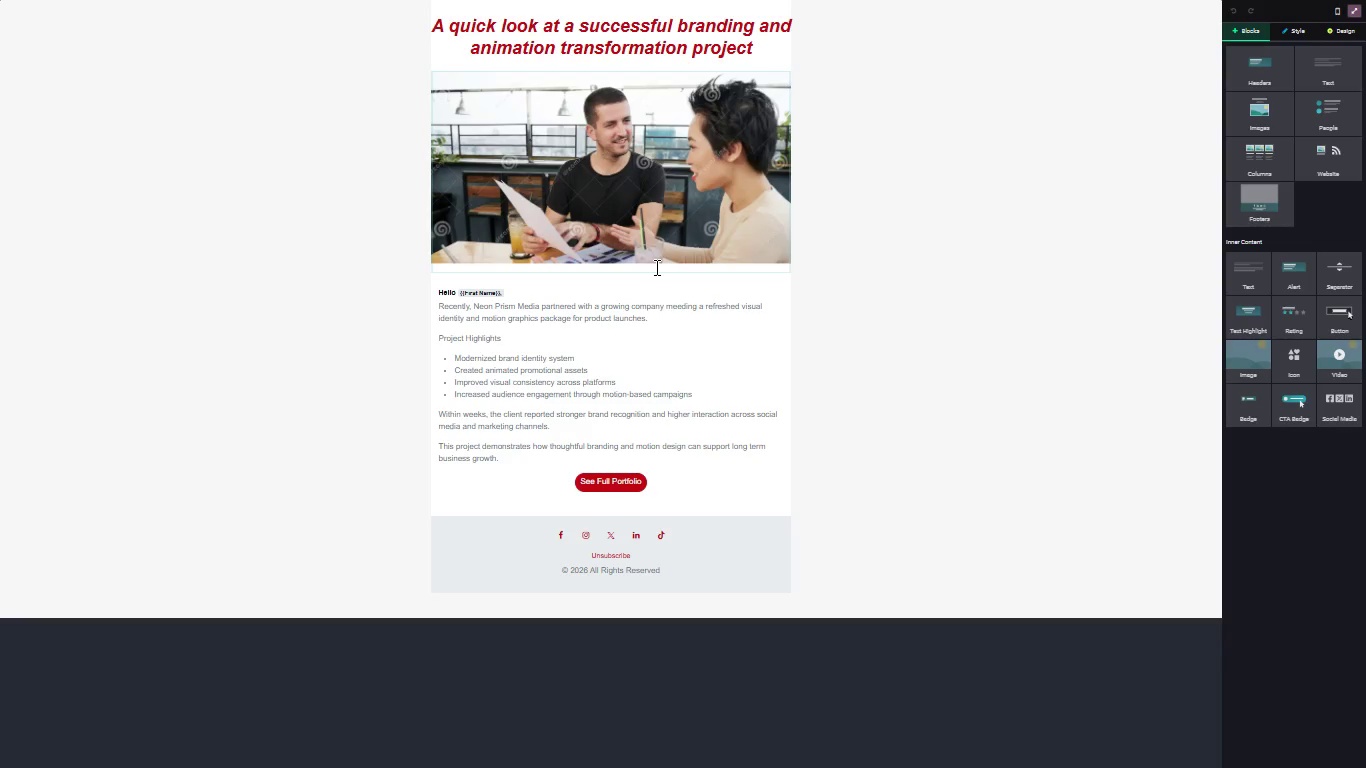 
wait(10.02)
 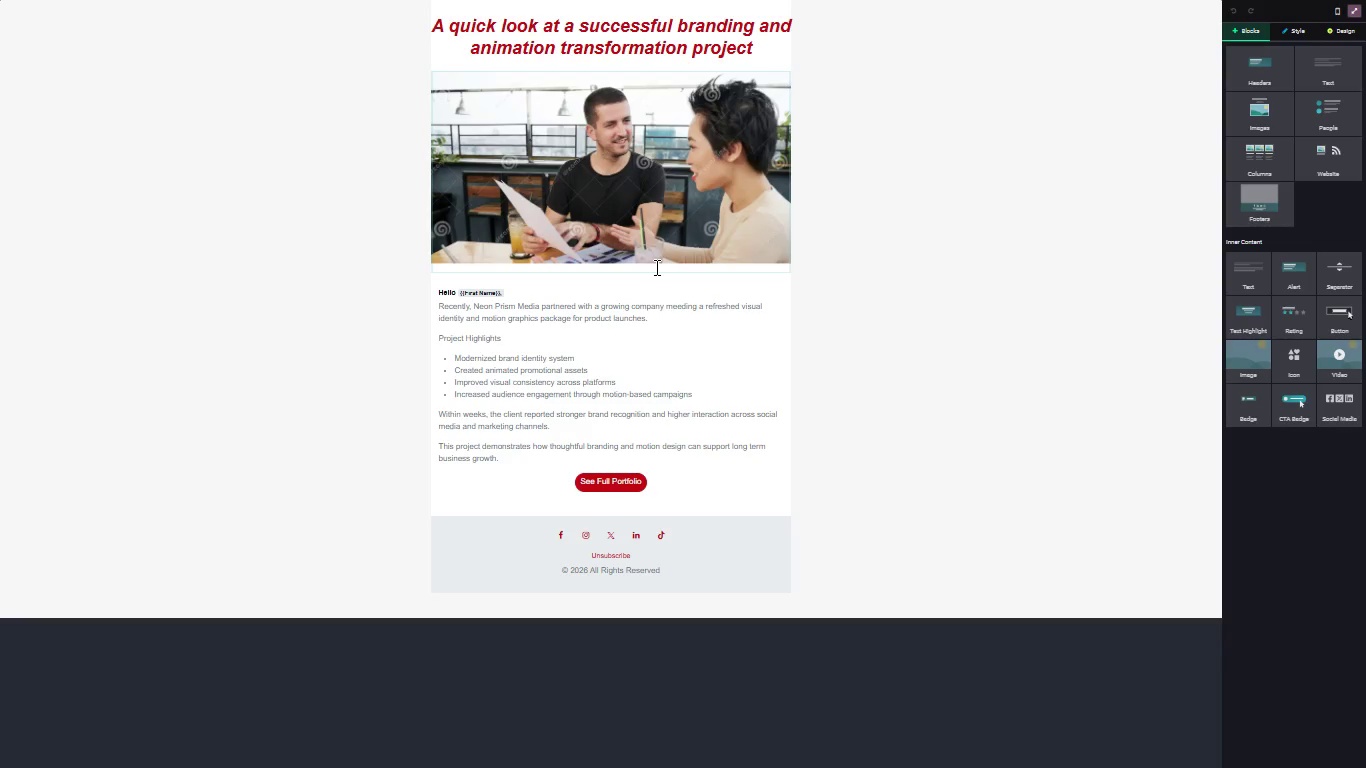 
left_click([1359, 5])
 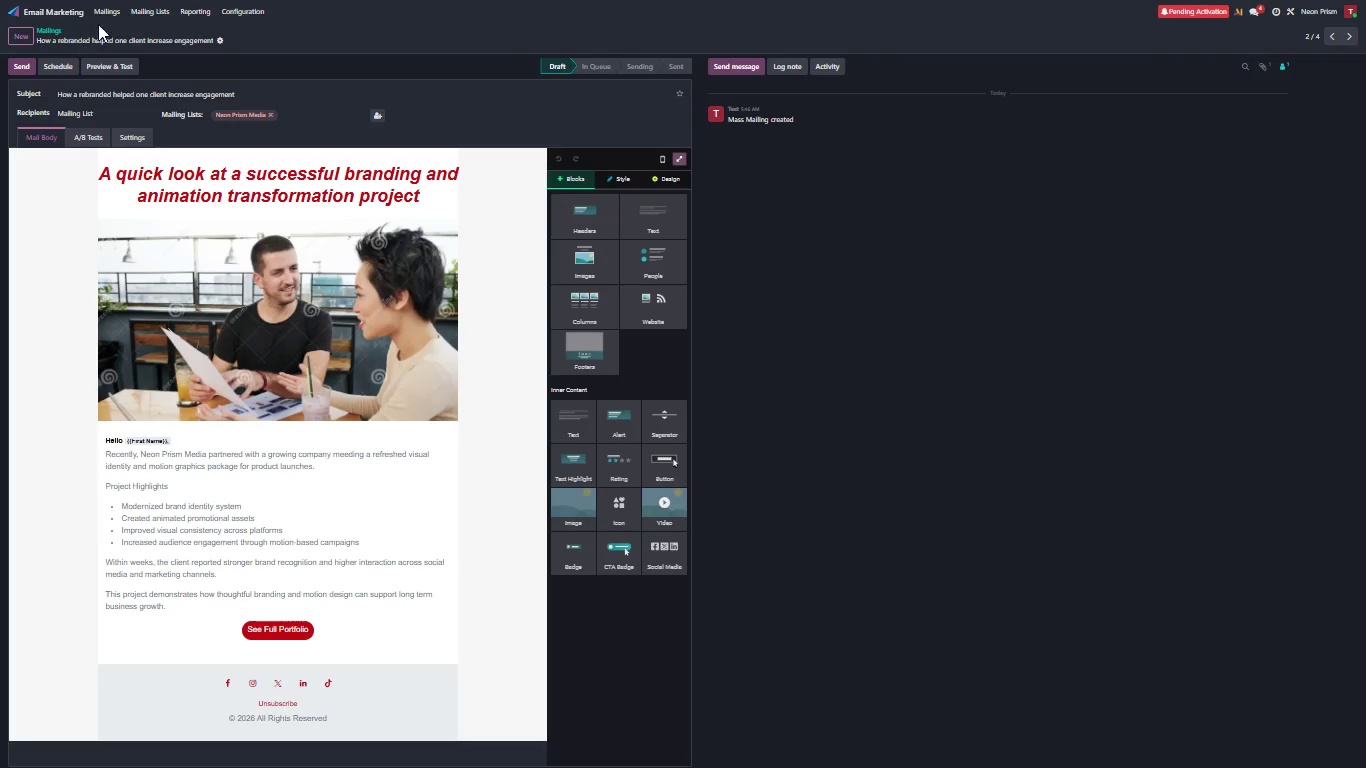 
left_click([98, 5])
 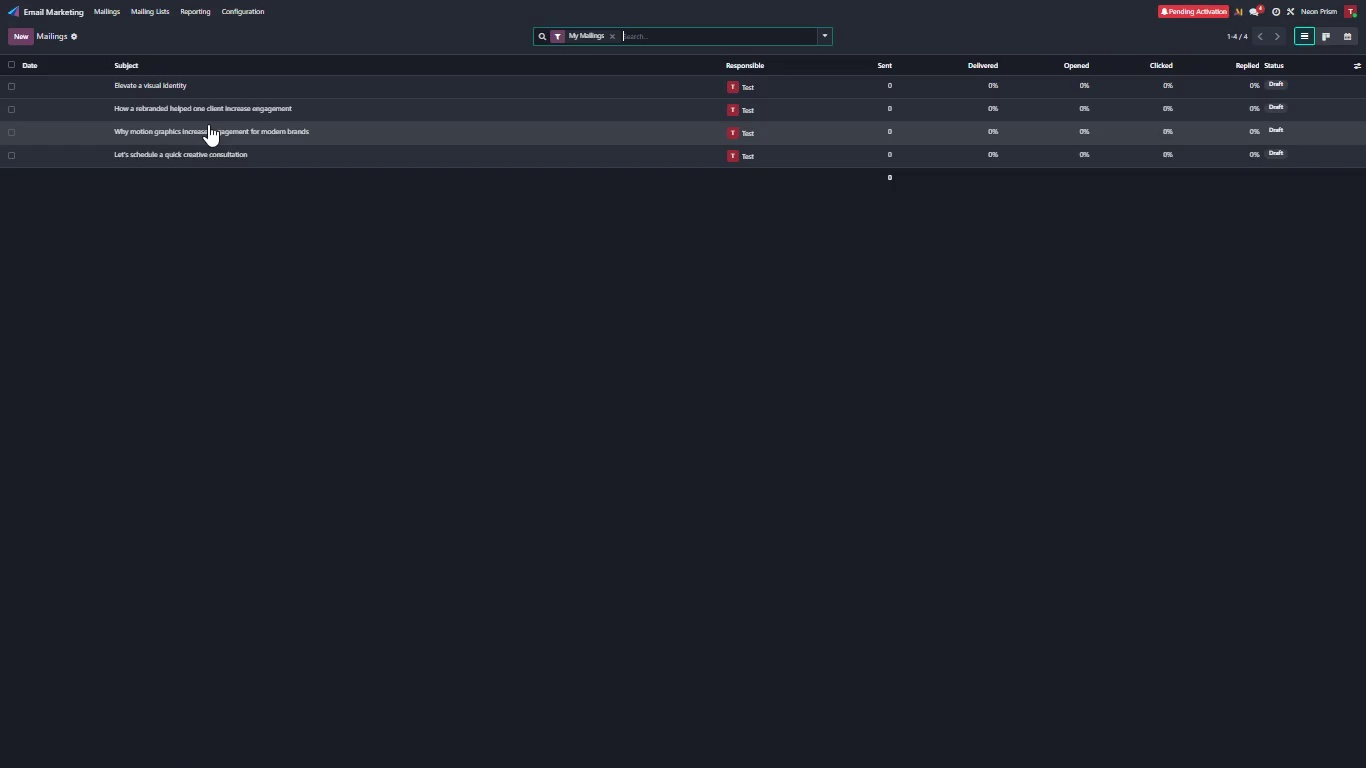 
left_click([208, 124])
 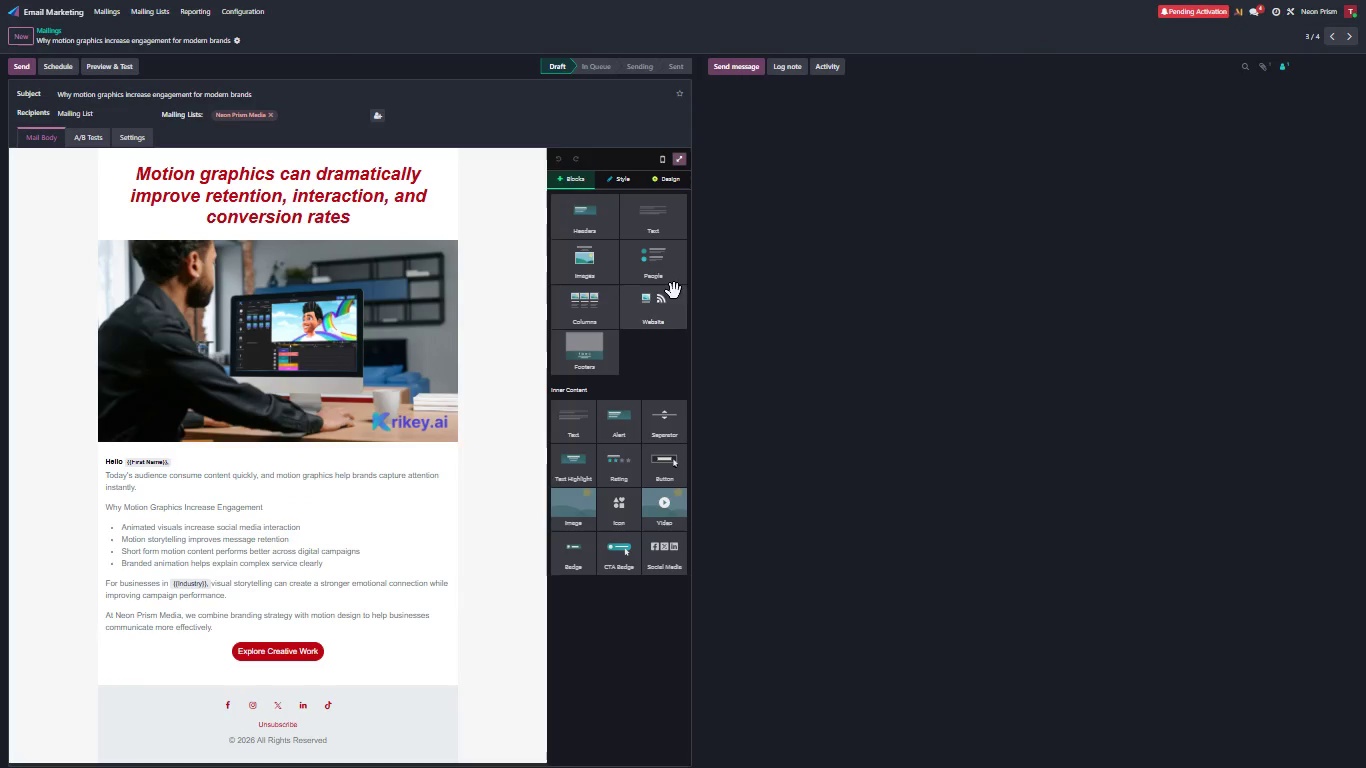 
left_click([679, 160])
 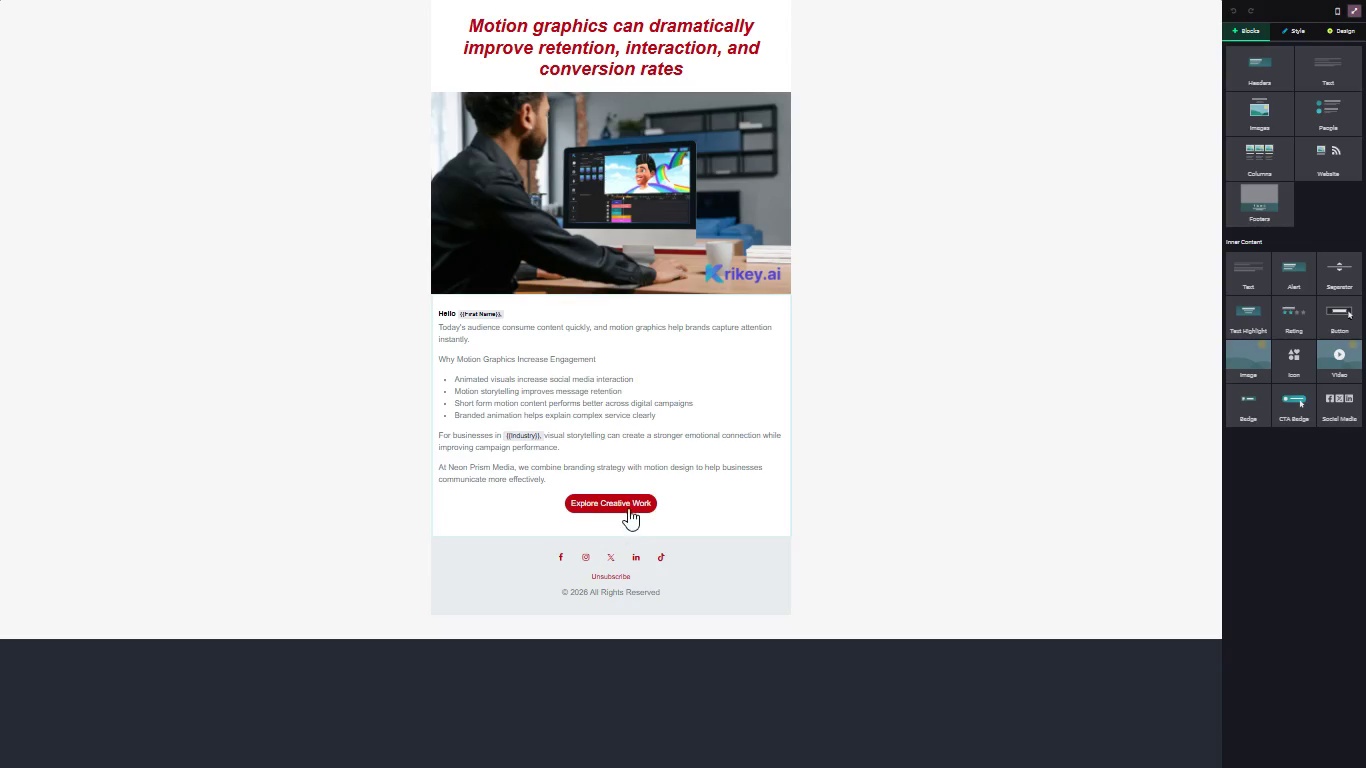 
left_click([628, 504])
 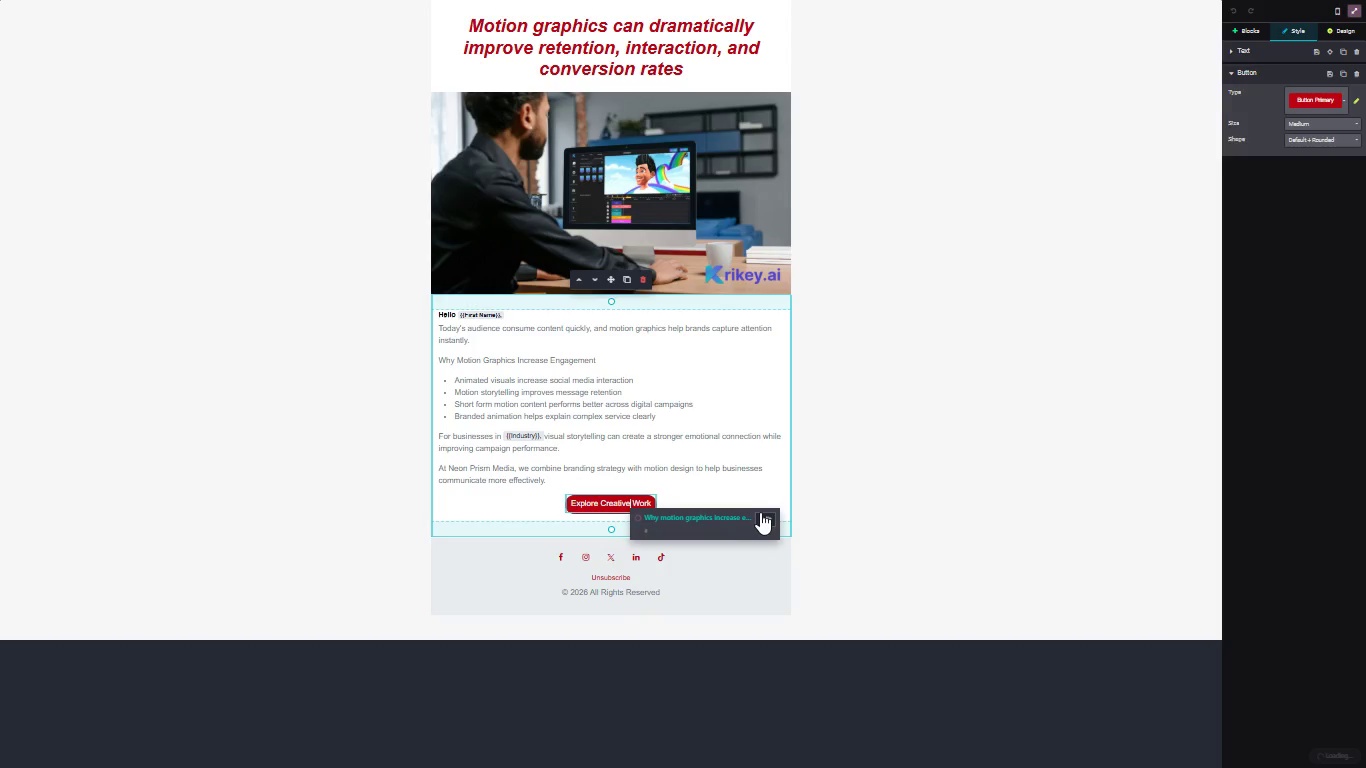 
left_click([762, 514])
 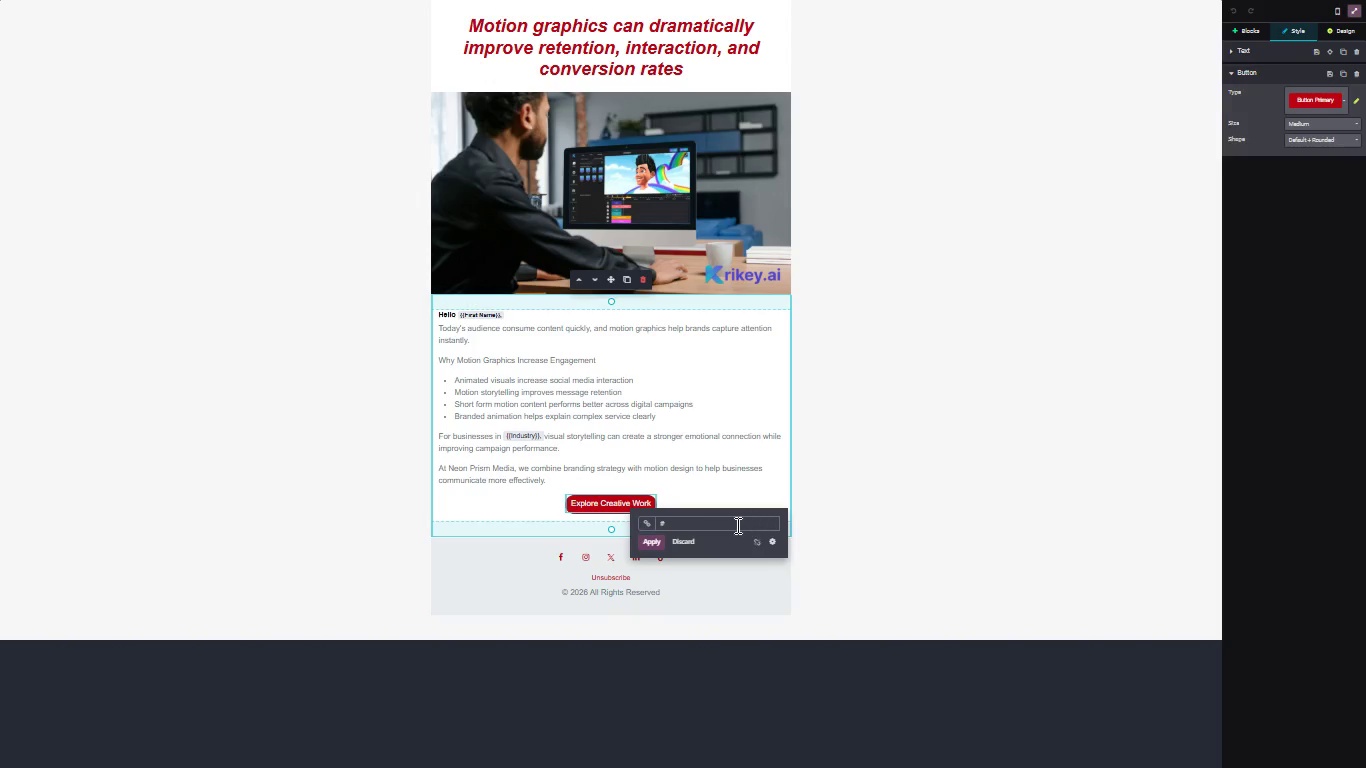 
left_click([702, 522])
 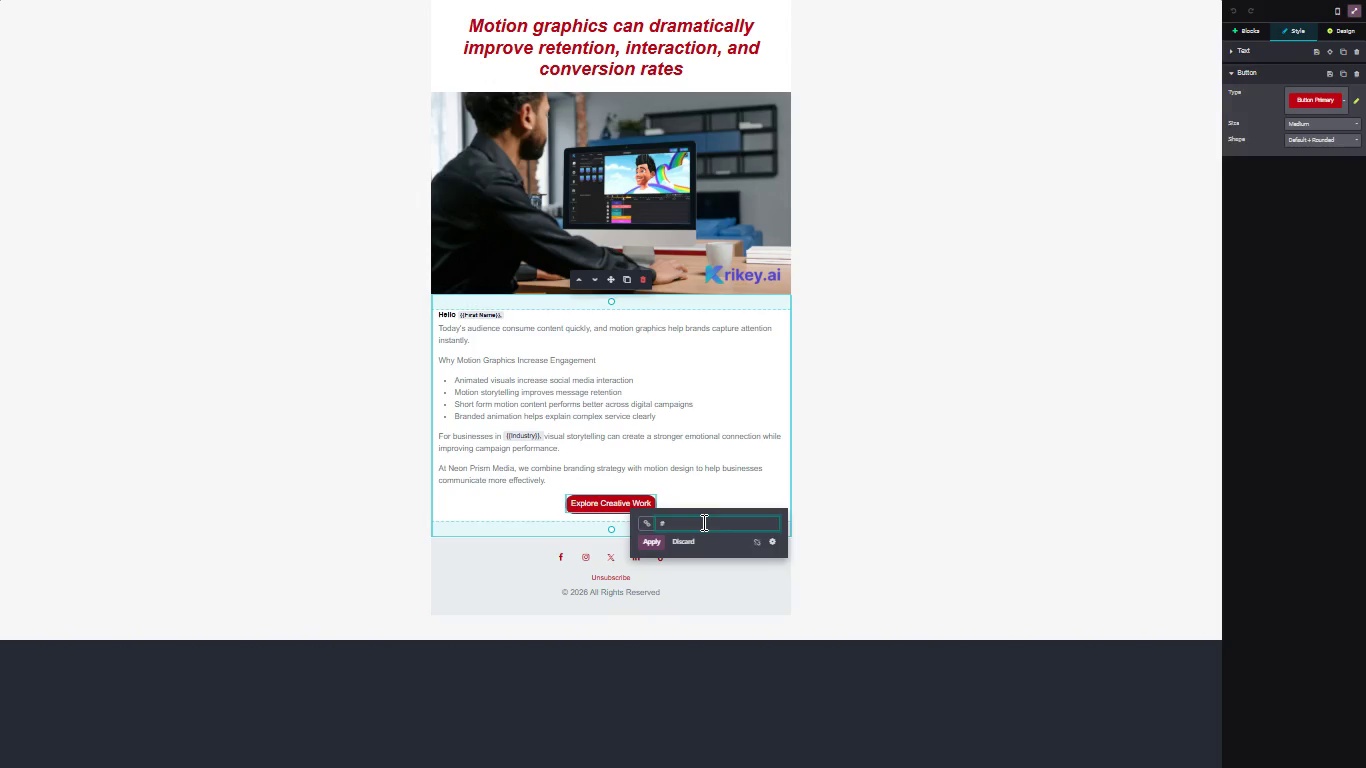 
key(Backspace)
 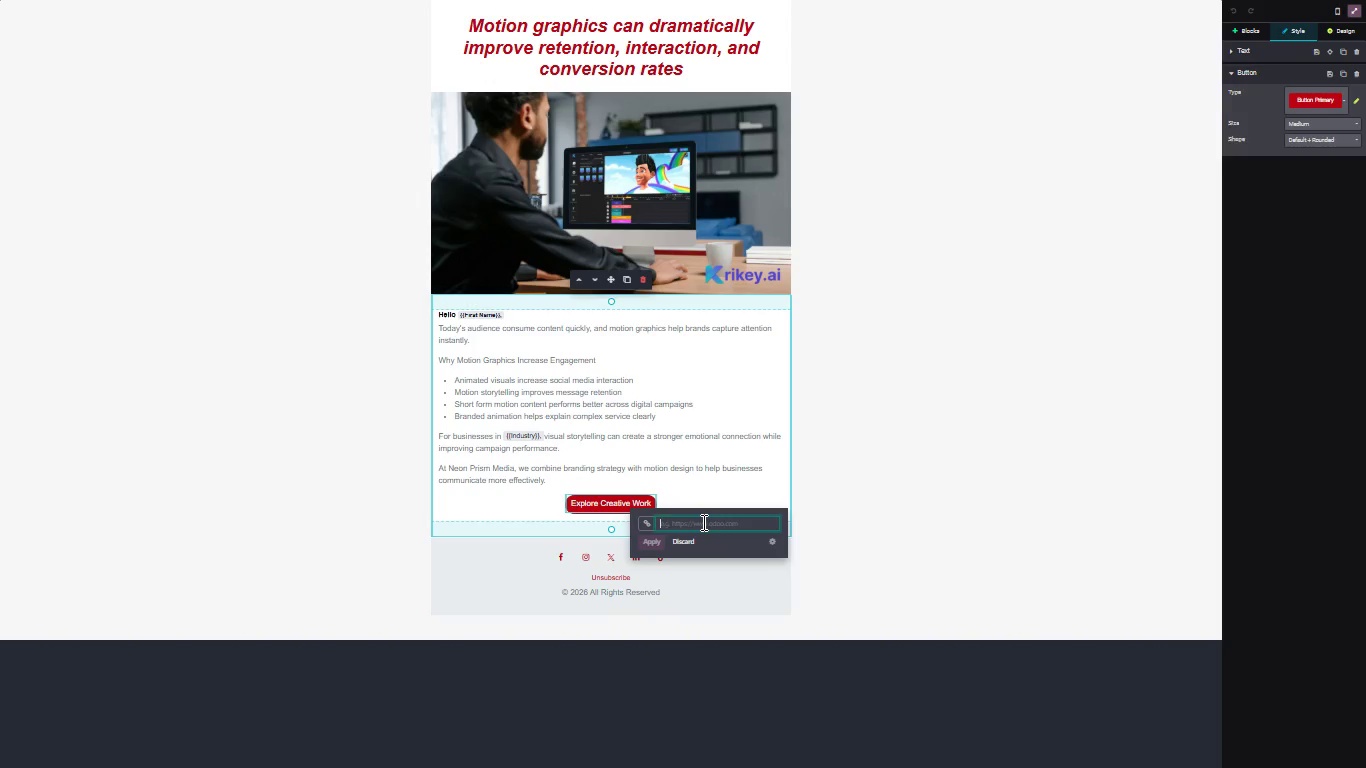 
key(Control+V)
 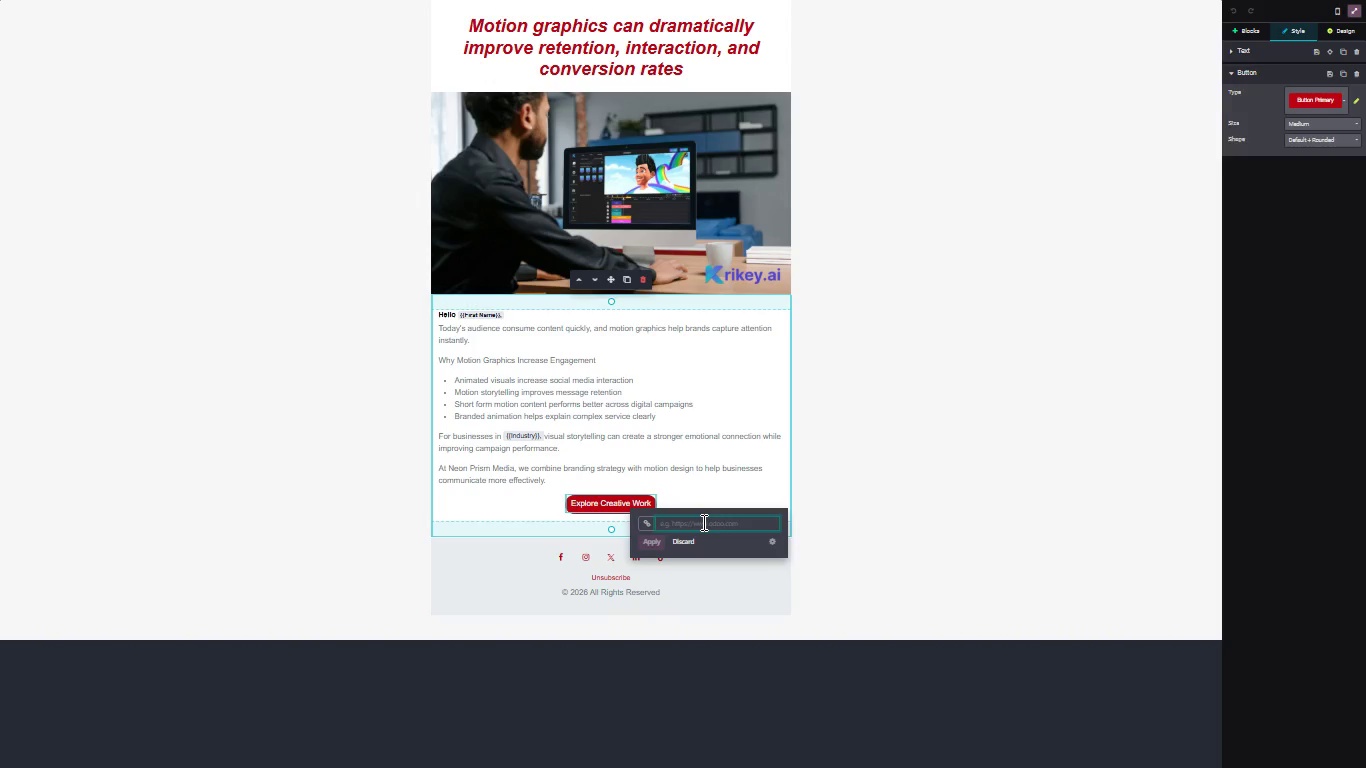 
hold_key(key=ControlLeft, duration=0.64)
 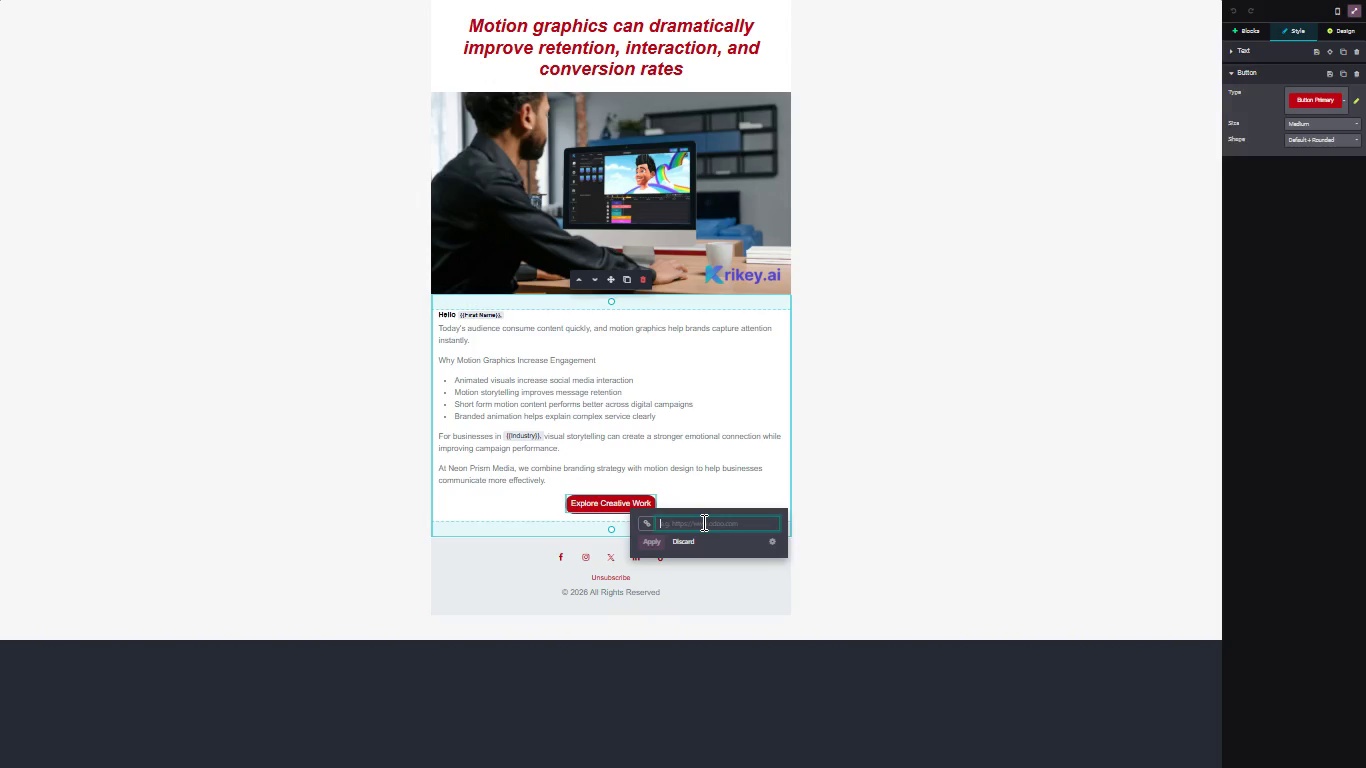 
key(Control+V)
 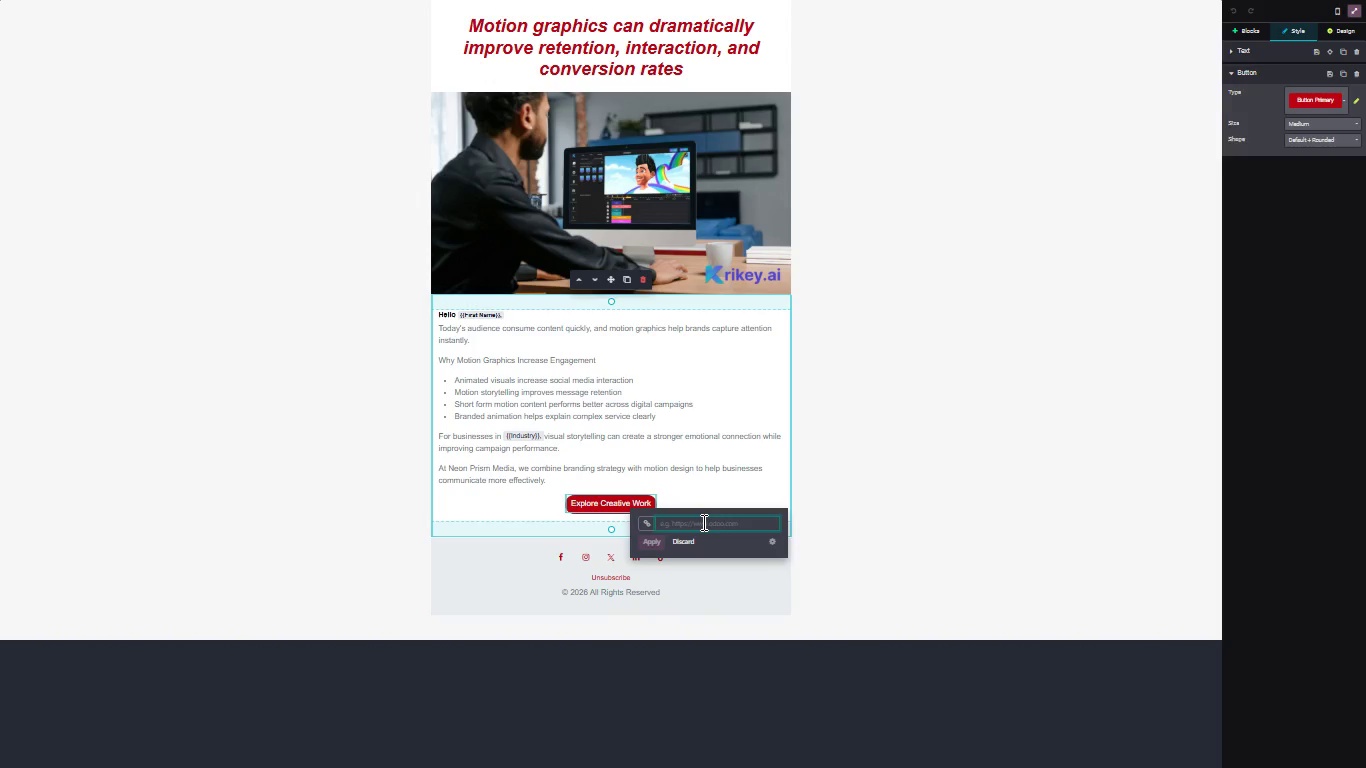 
key(H)
 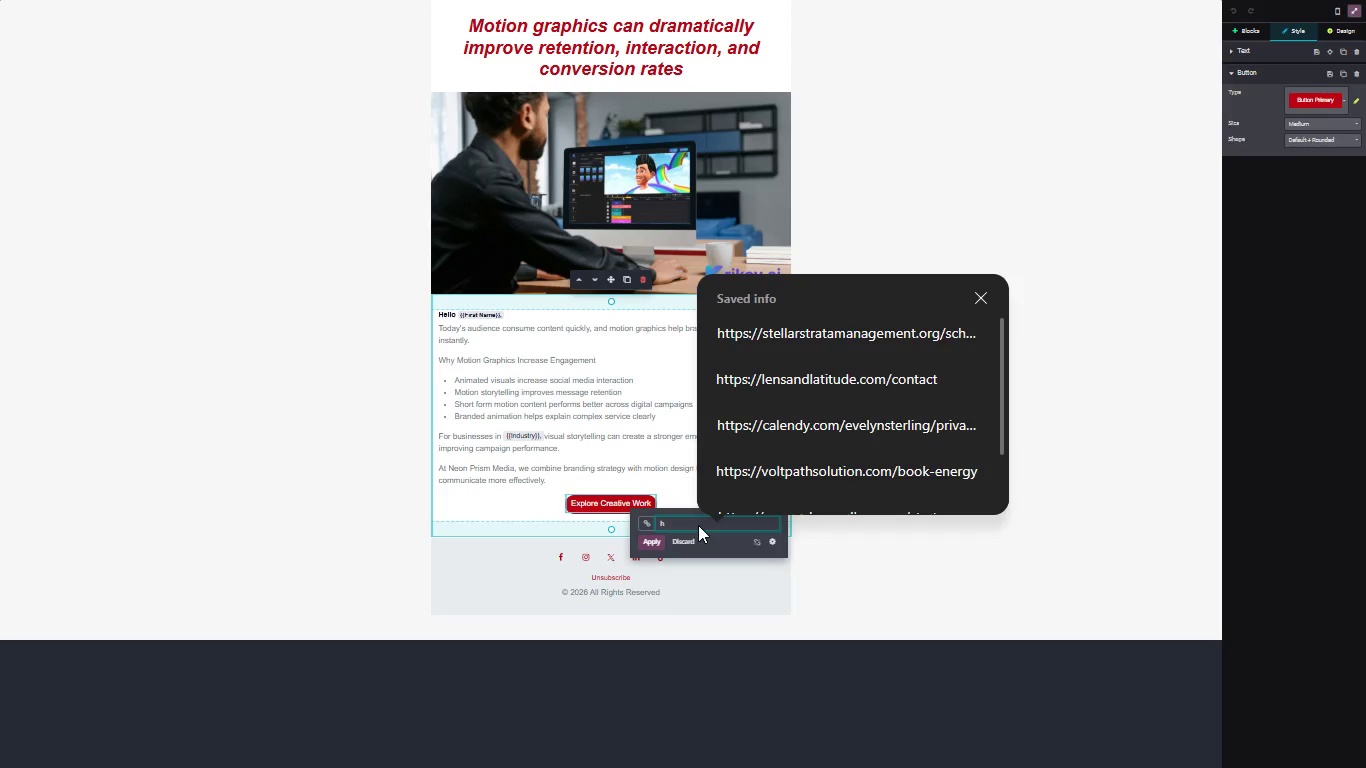 
type(ttps)
 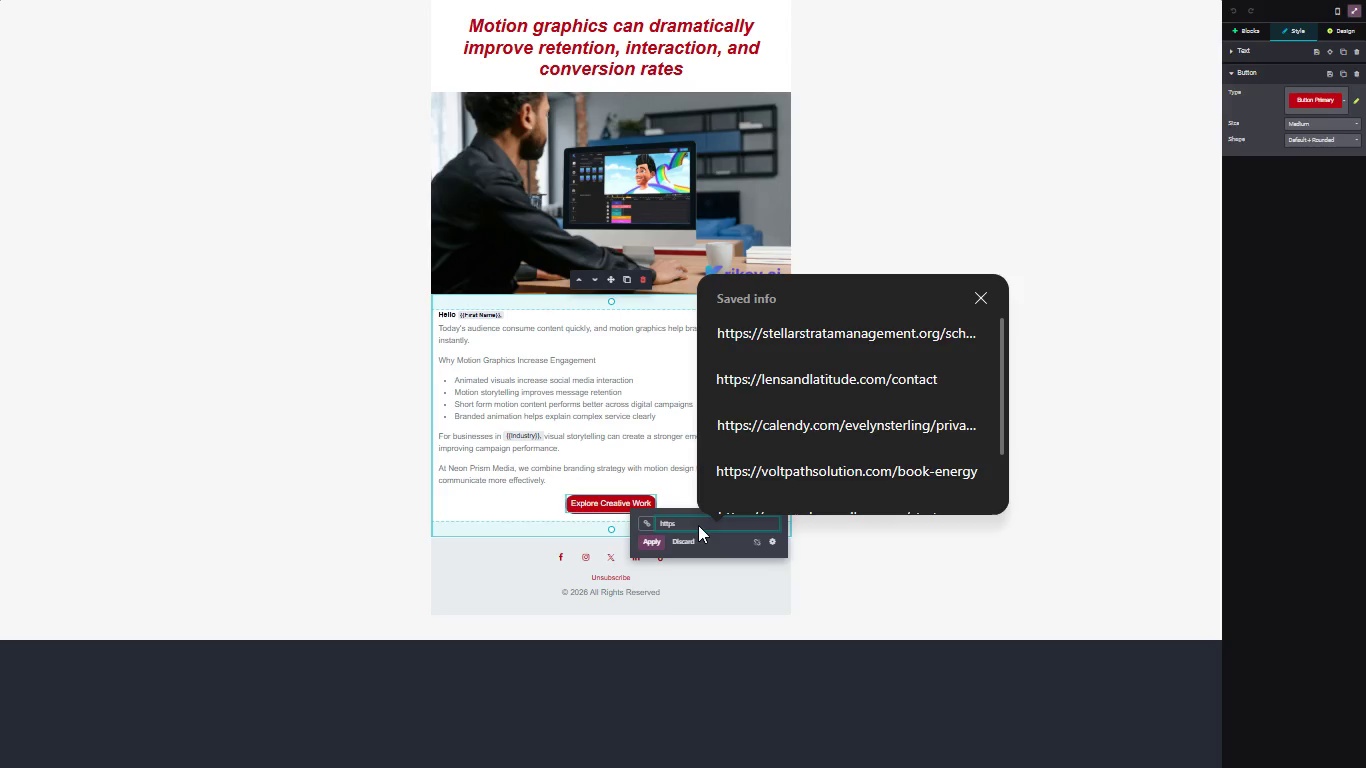 
key(Control+Equal)
 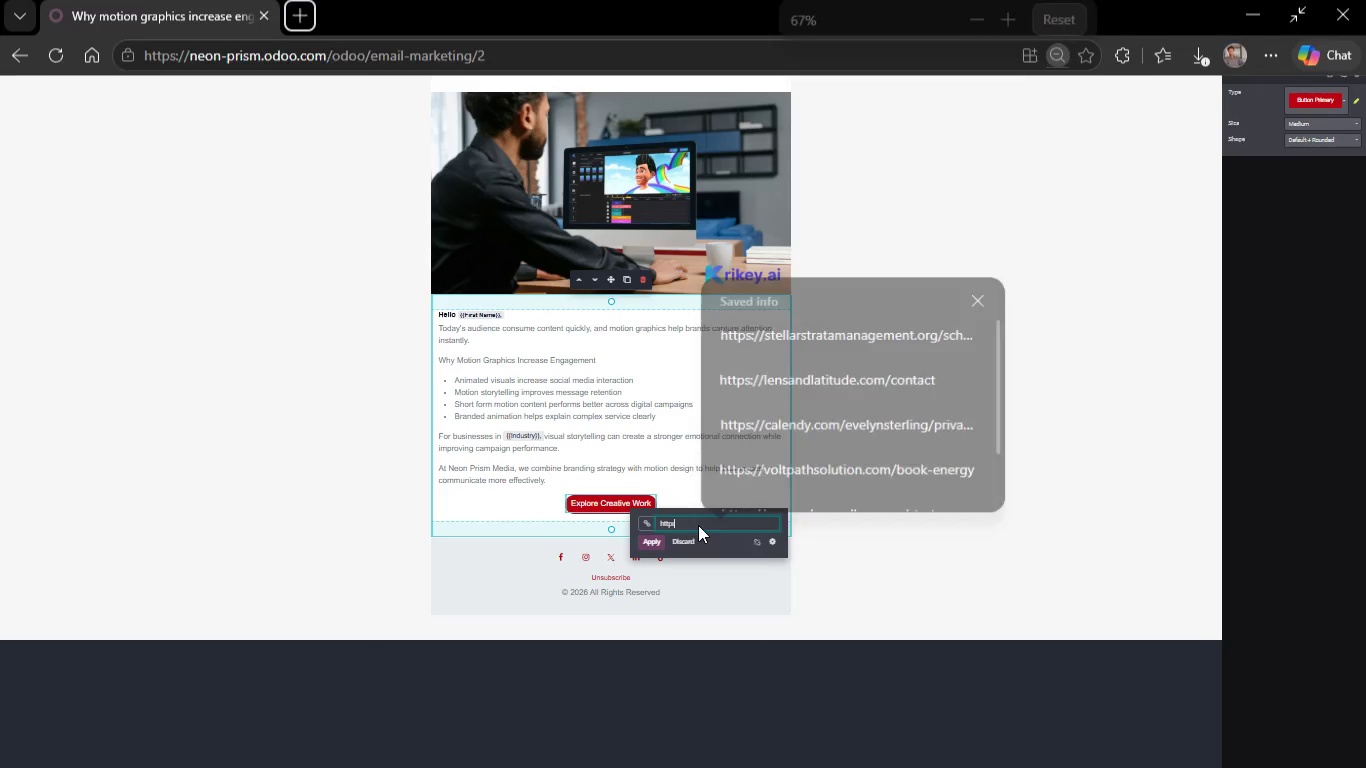 
key(Control+Equal)
 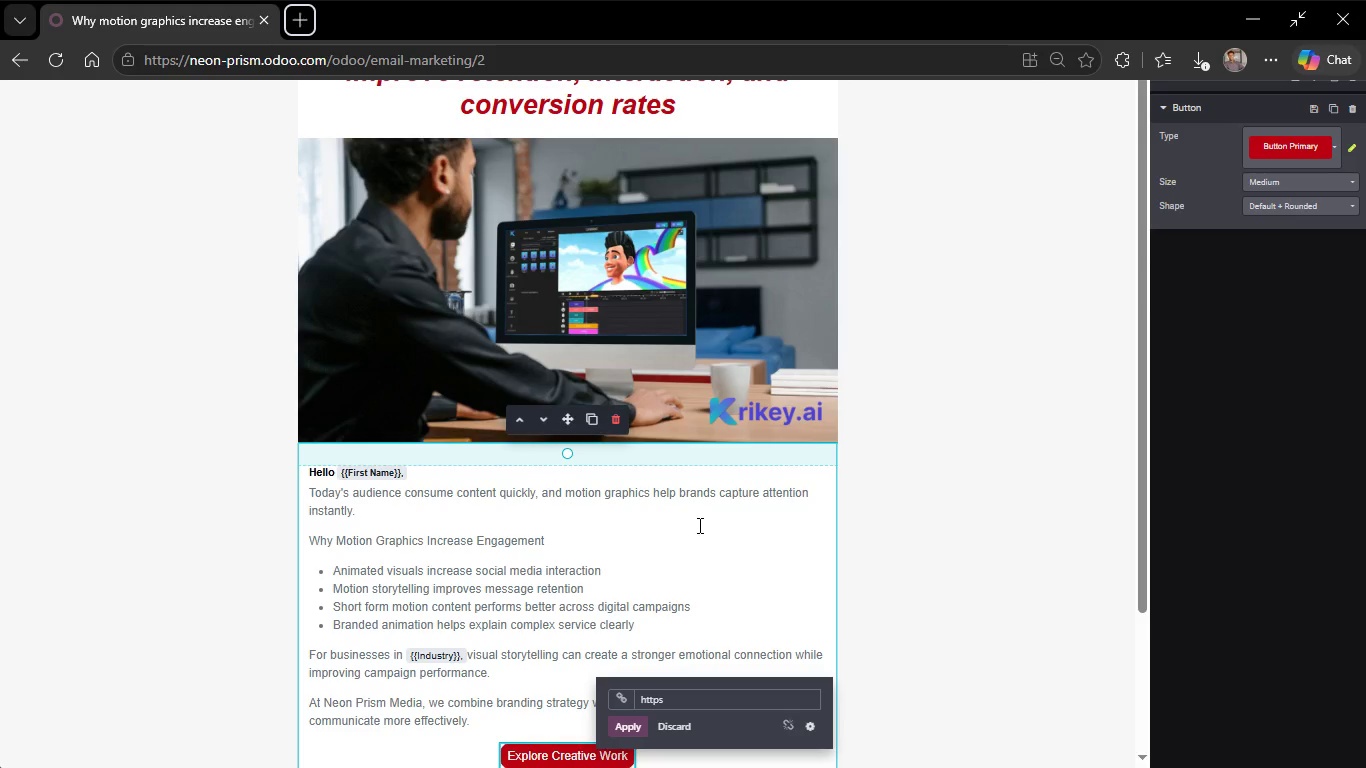 
scroll: coordinate [748, 586], scroll_direction: down, amount: 3.0
 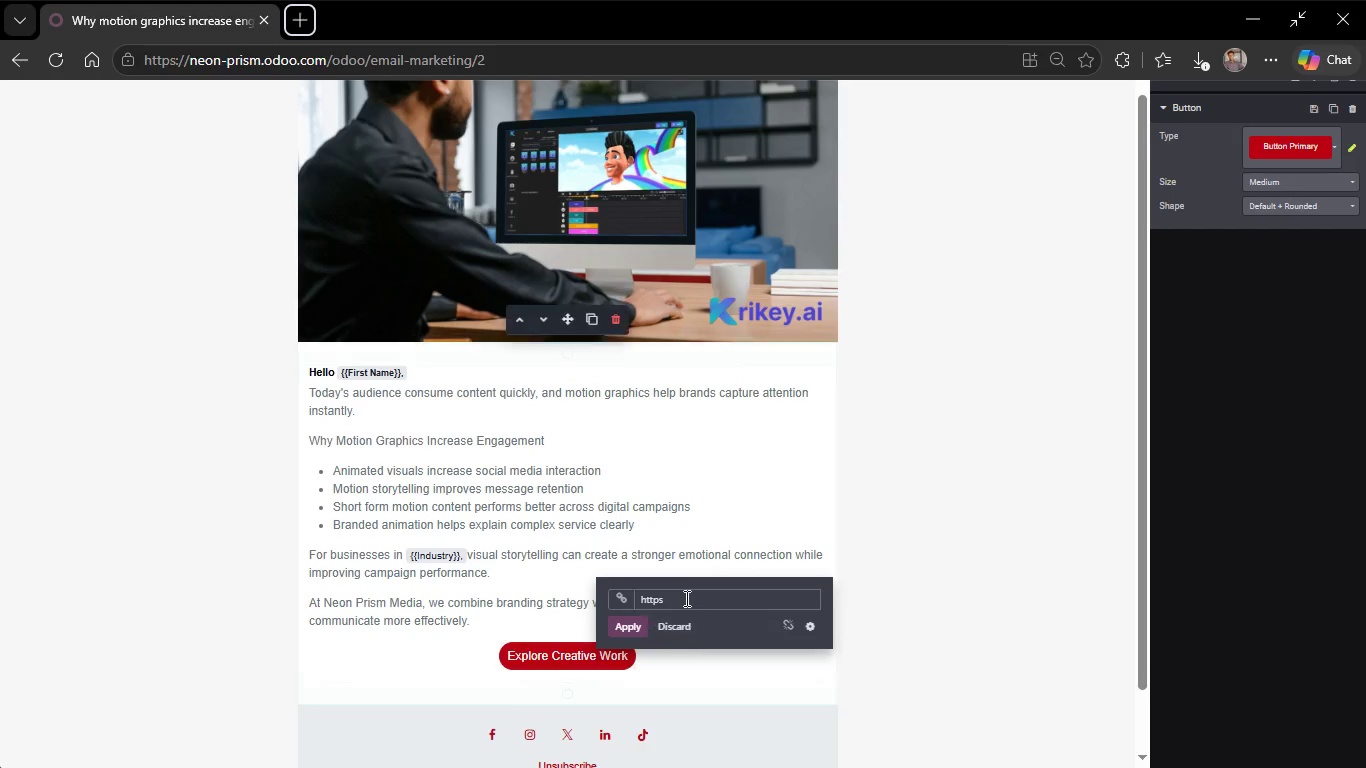 
left_click([685, 598])
 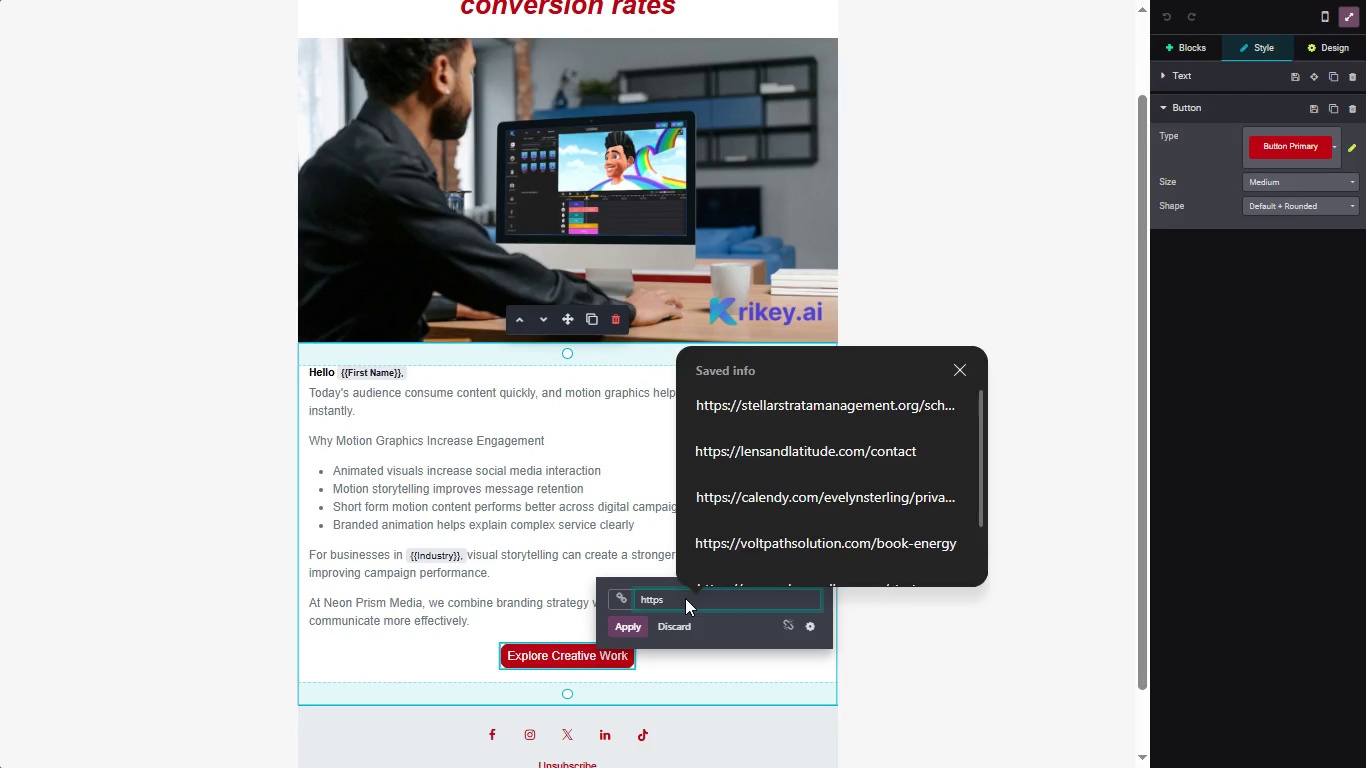 
key(Shift+Semicolon)
 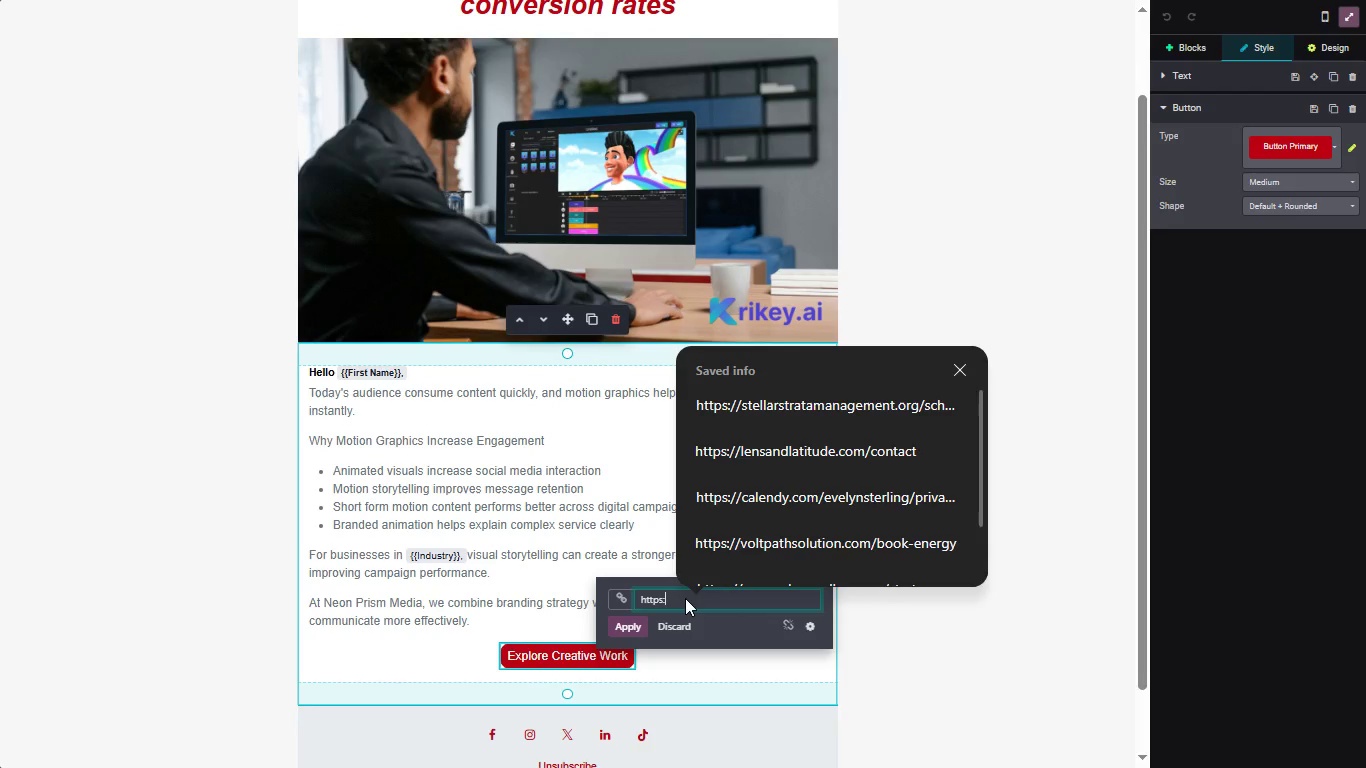 
key(Slash)
 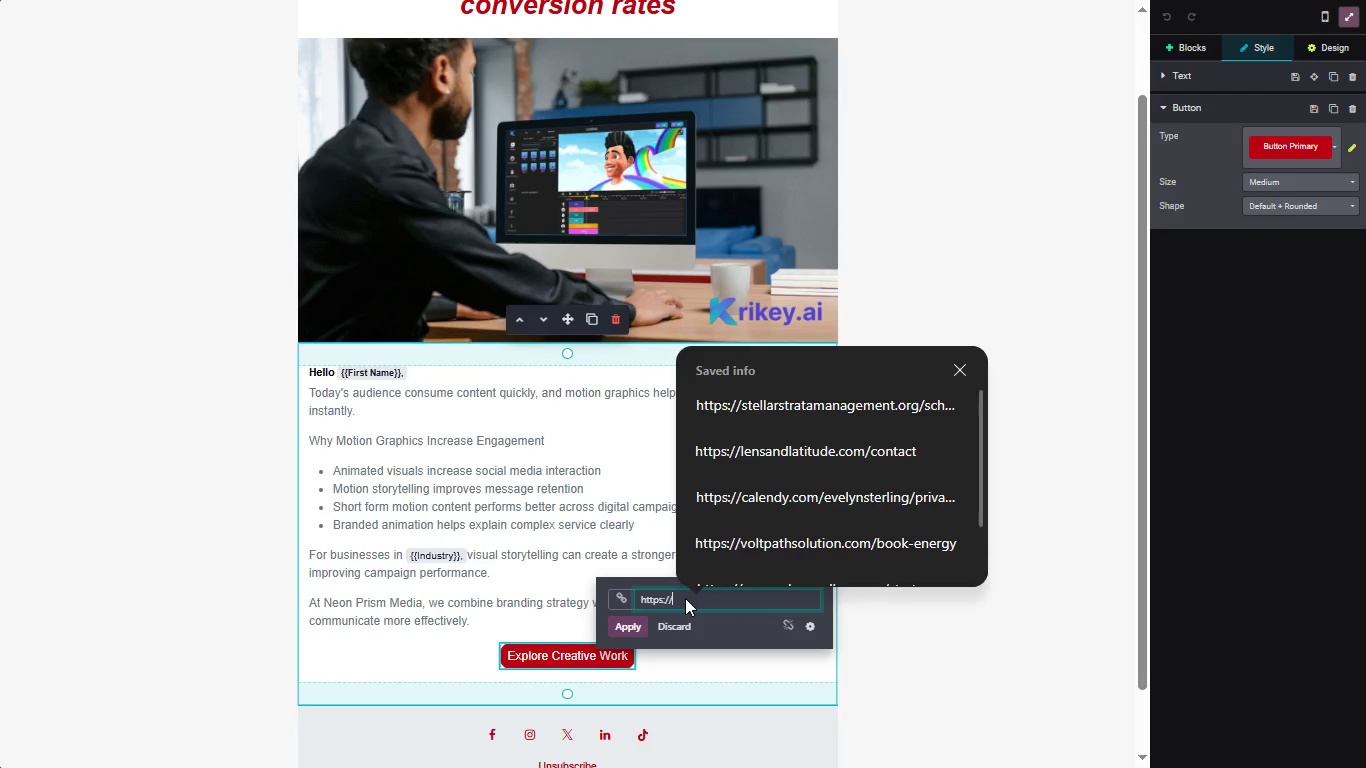 
key(Slash)
 